 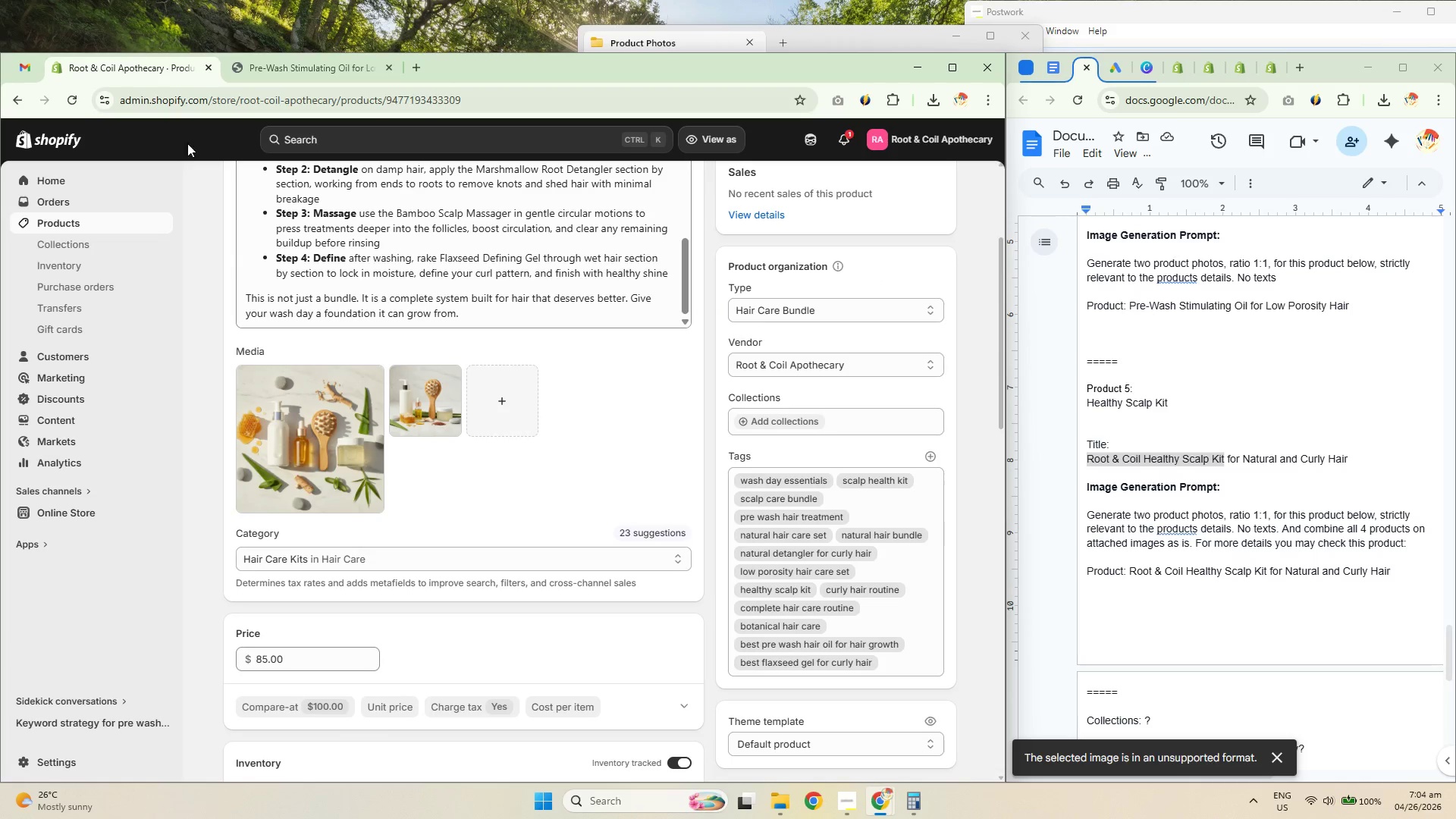 
left_click([413, 413])
 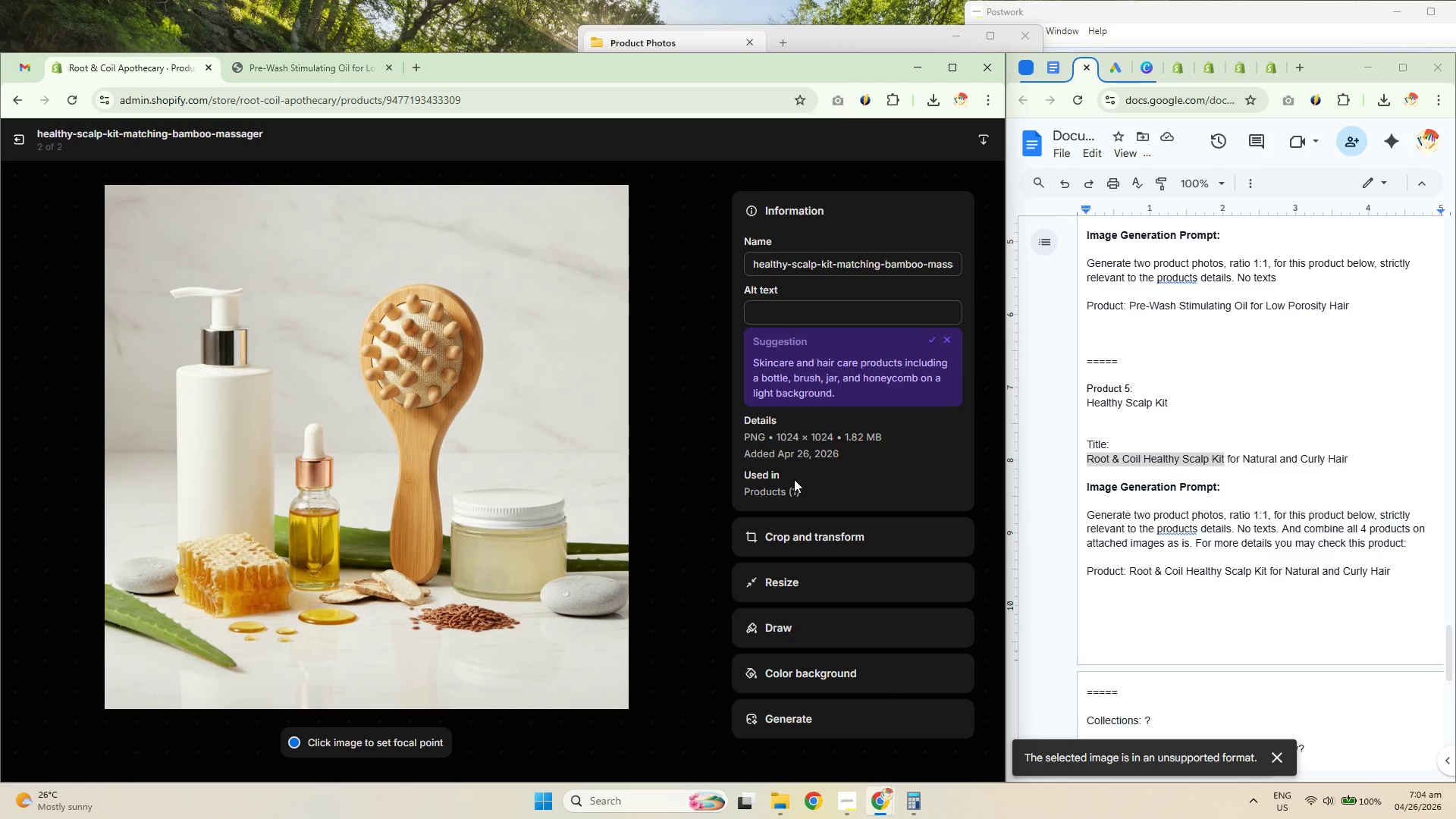 
left_click([778, 268])
 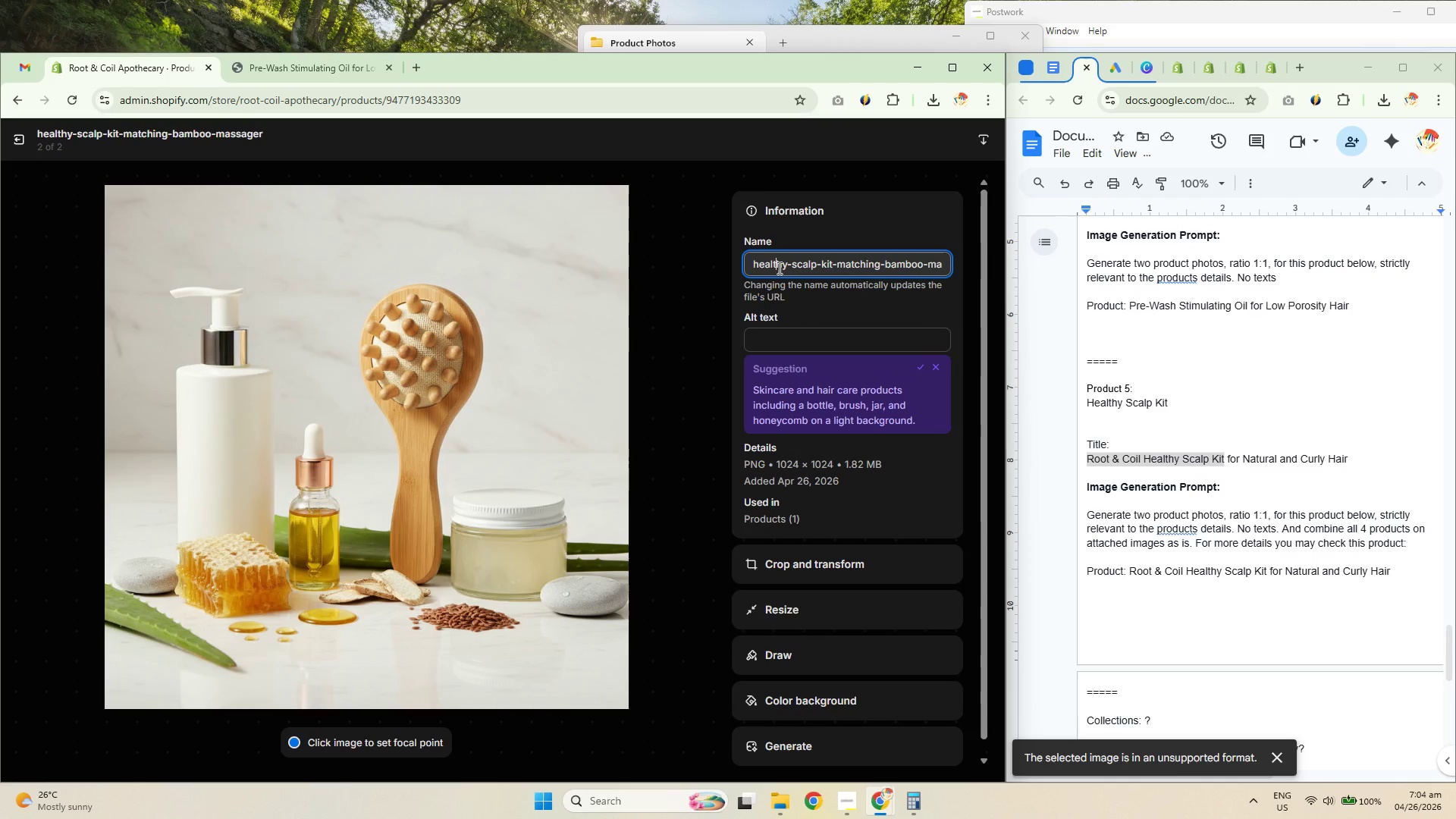 
key(Control+ControlLeft)
 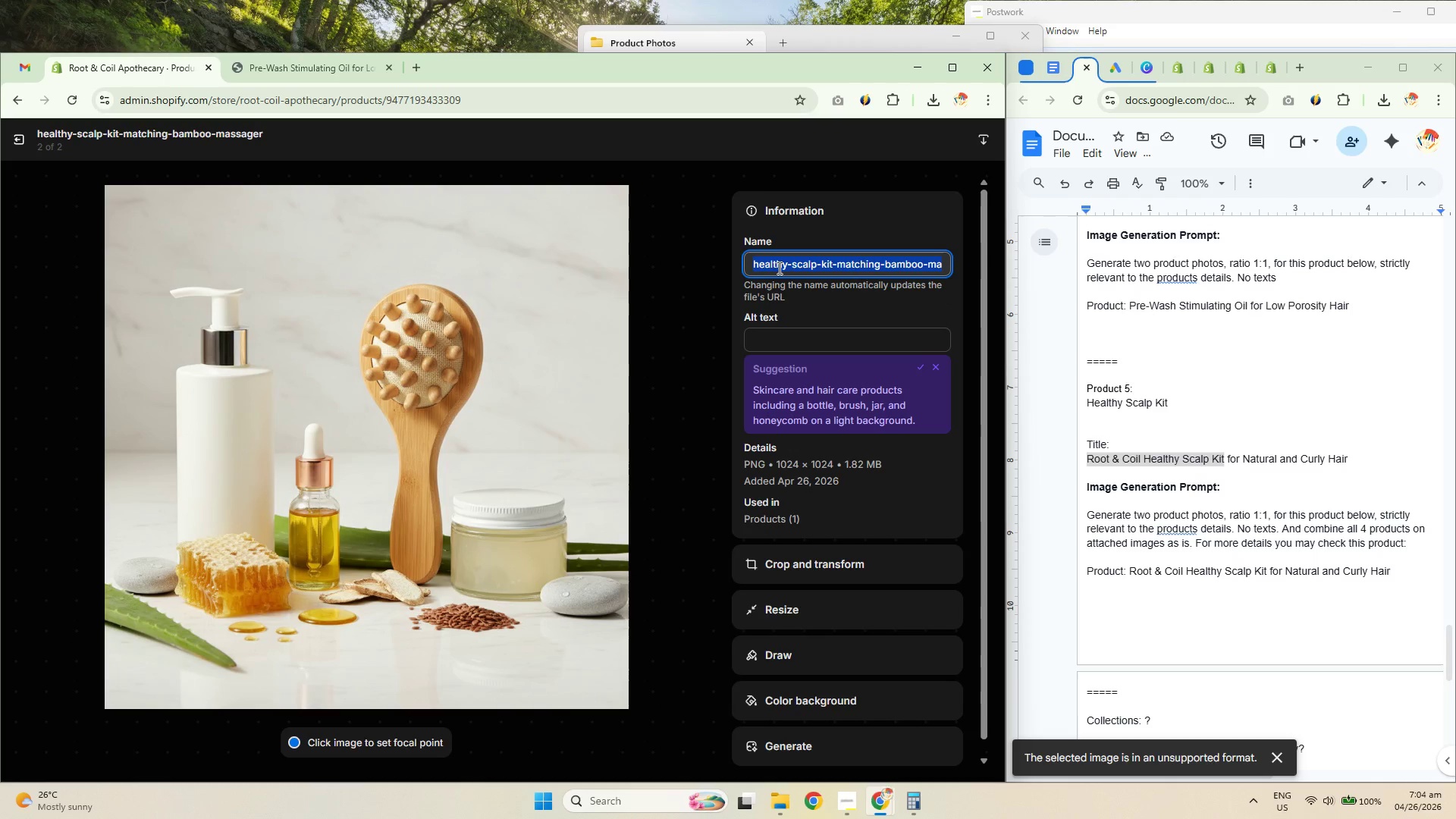 
key(Control+A)
 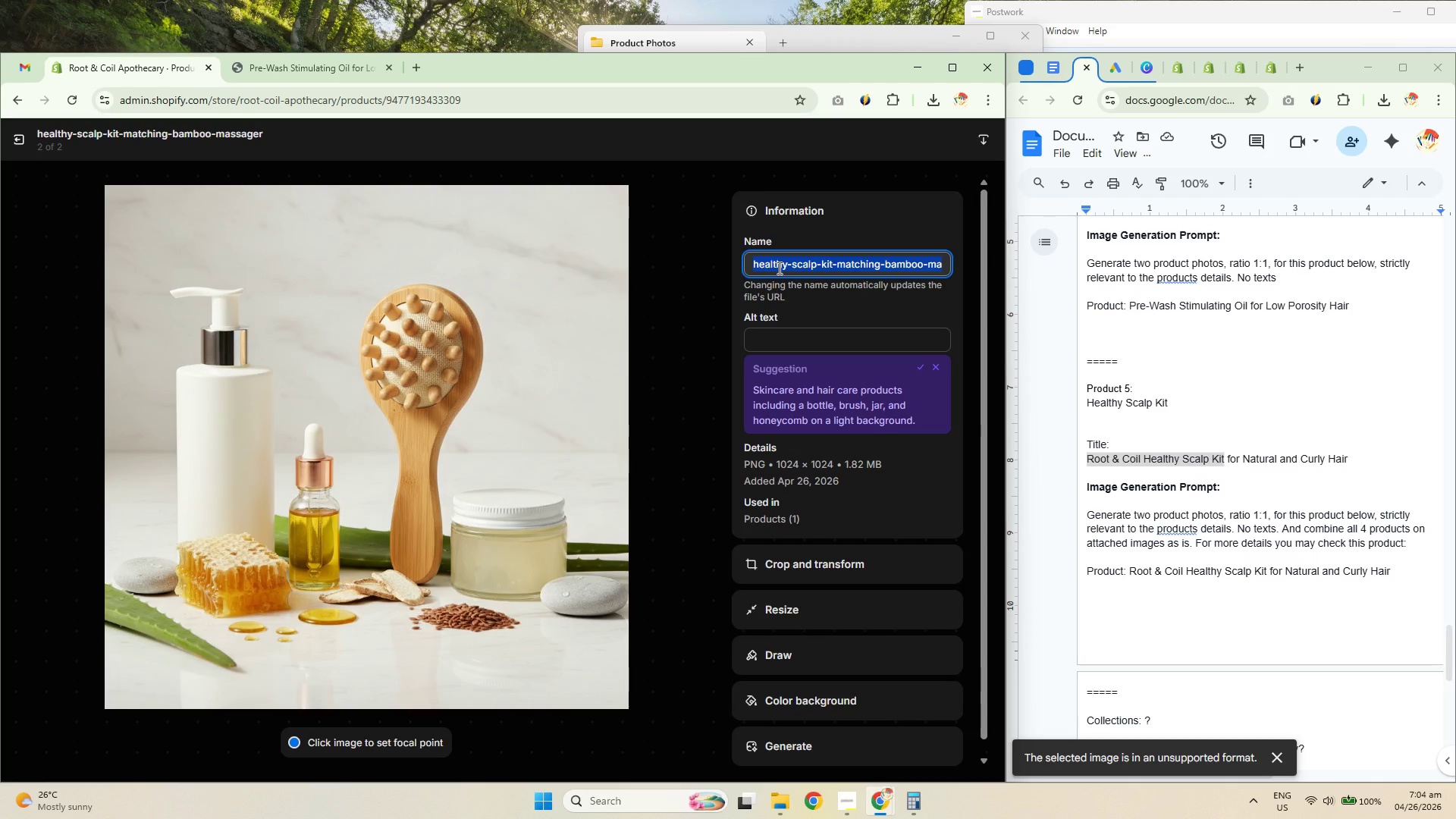 
type(root-and-coil-healthy-calp-kit)
 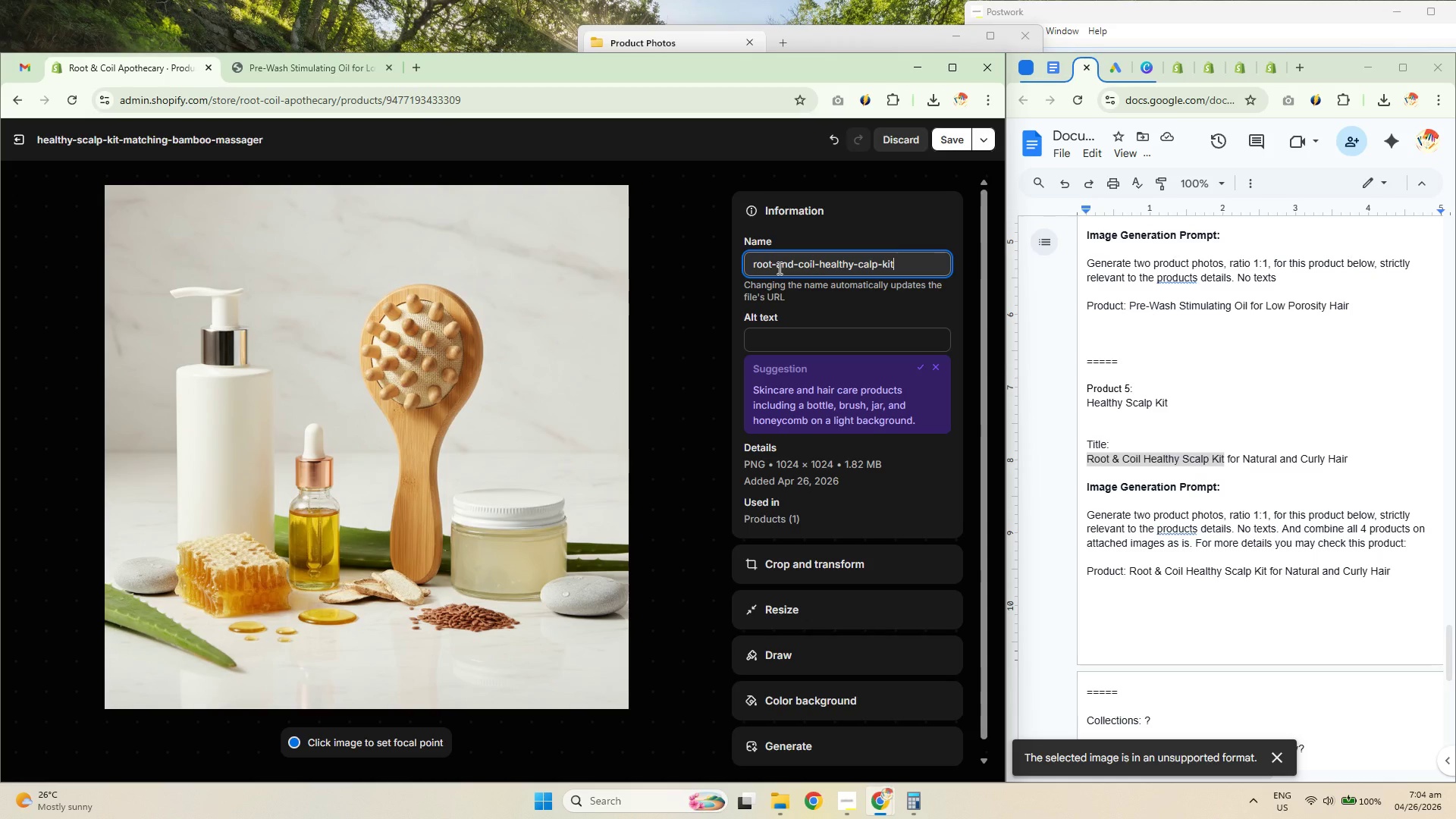 
type(-lifestyle-marble-all-prodcu)
key(Backspace)
key(Backspace)
type(ucts)
 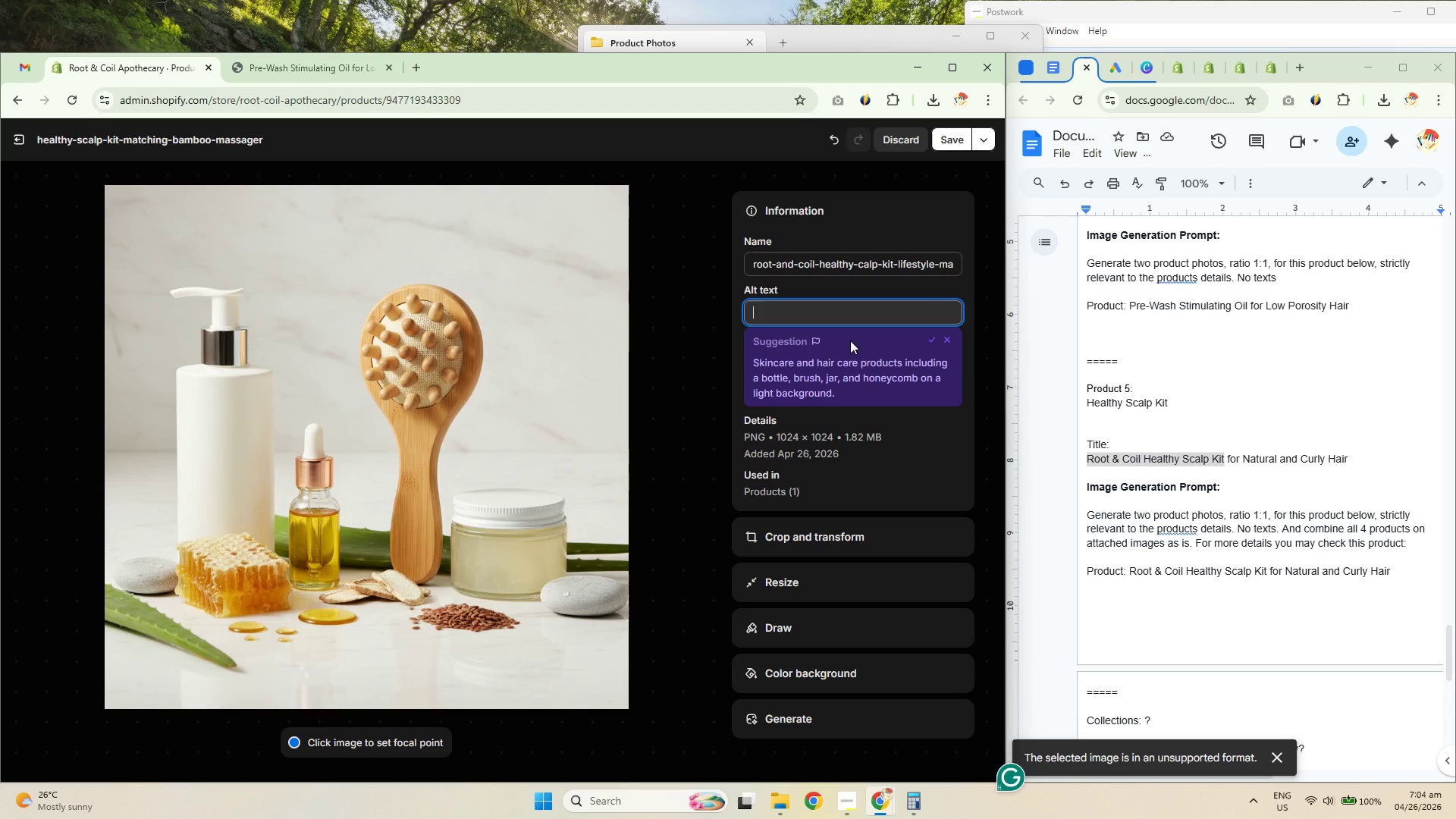 
right_click([1165, 457])
 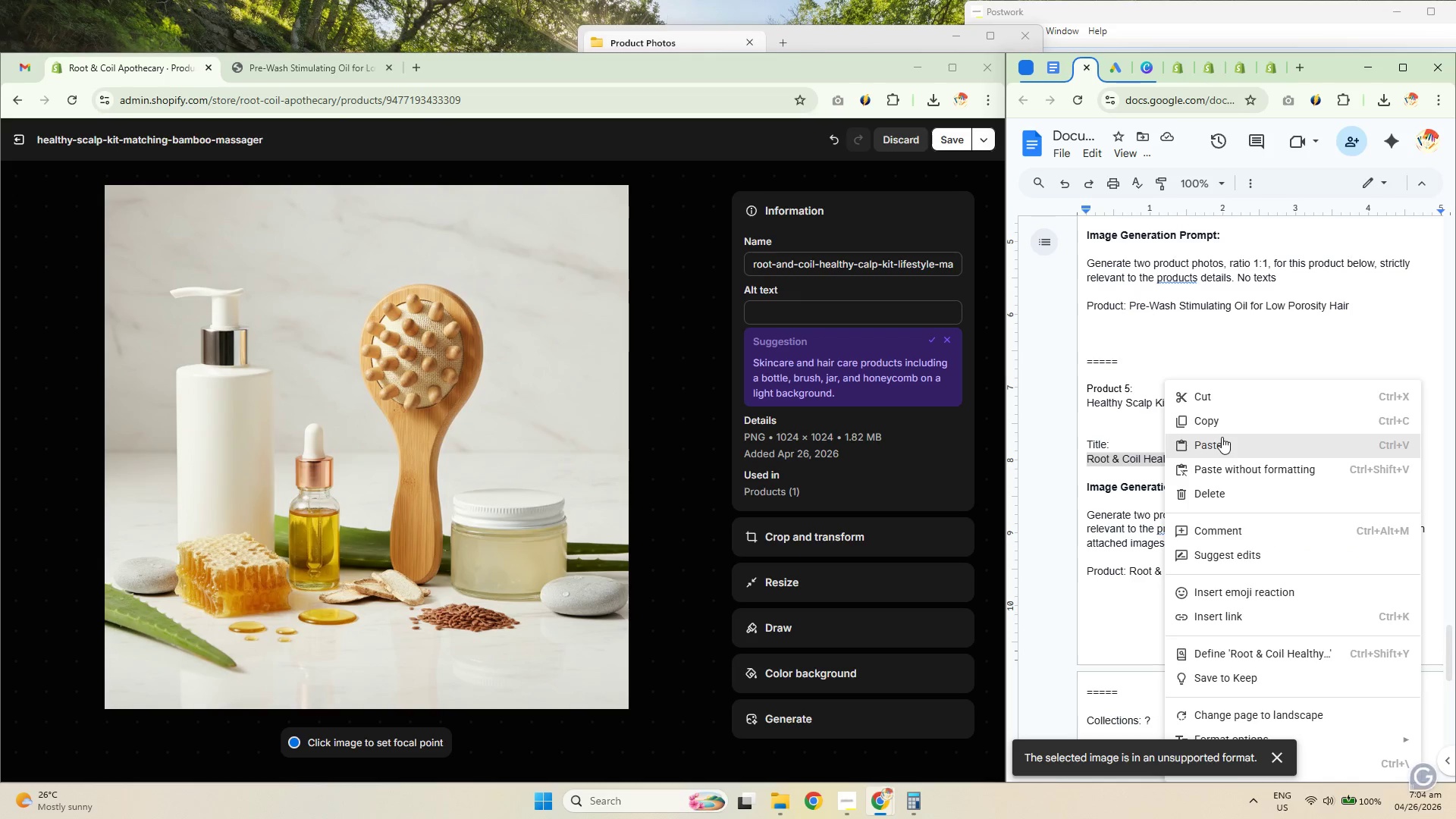 
left_click([1218, 424])
 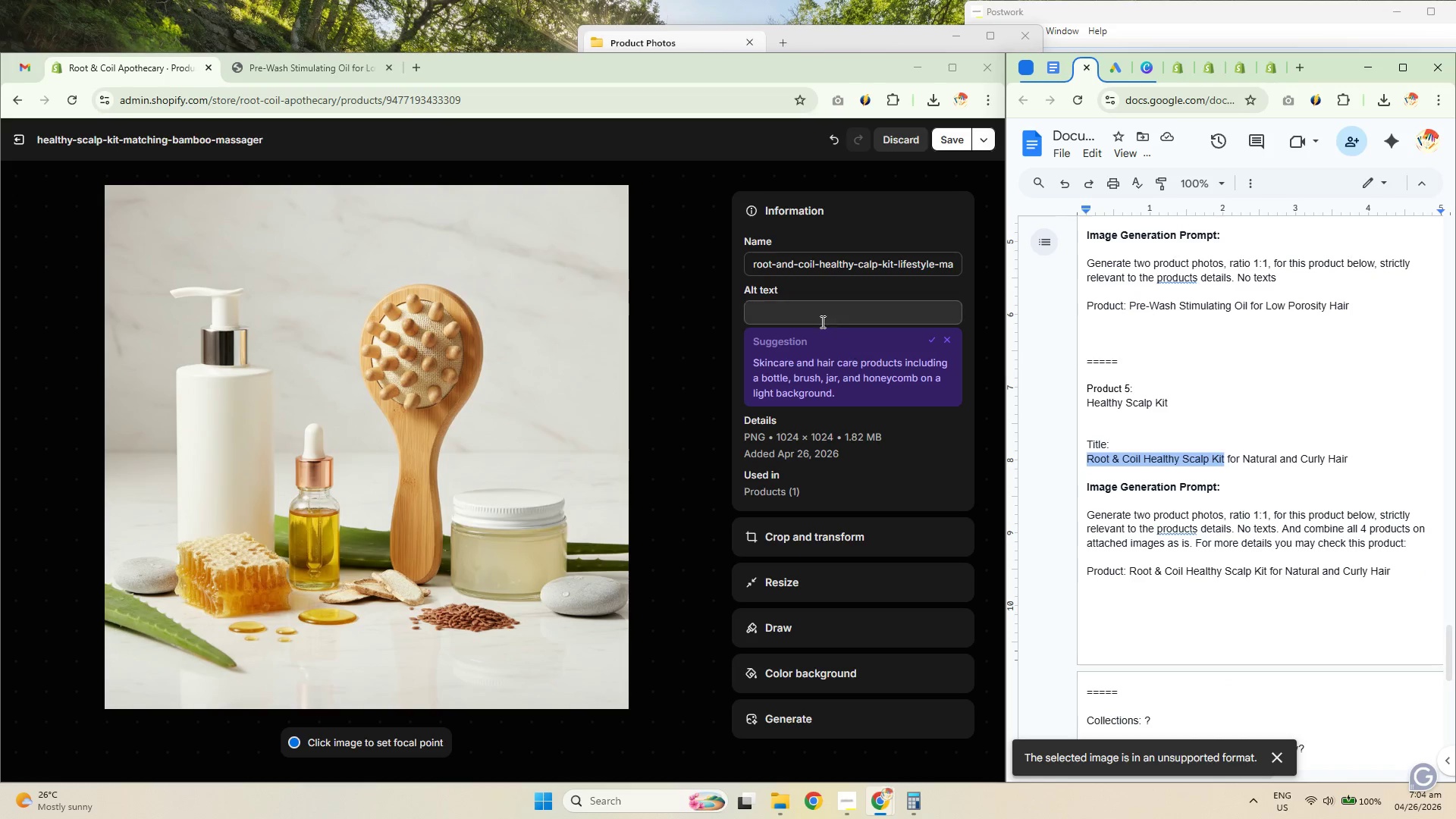 
left_click([819, 319])
 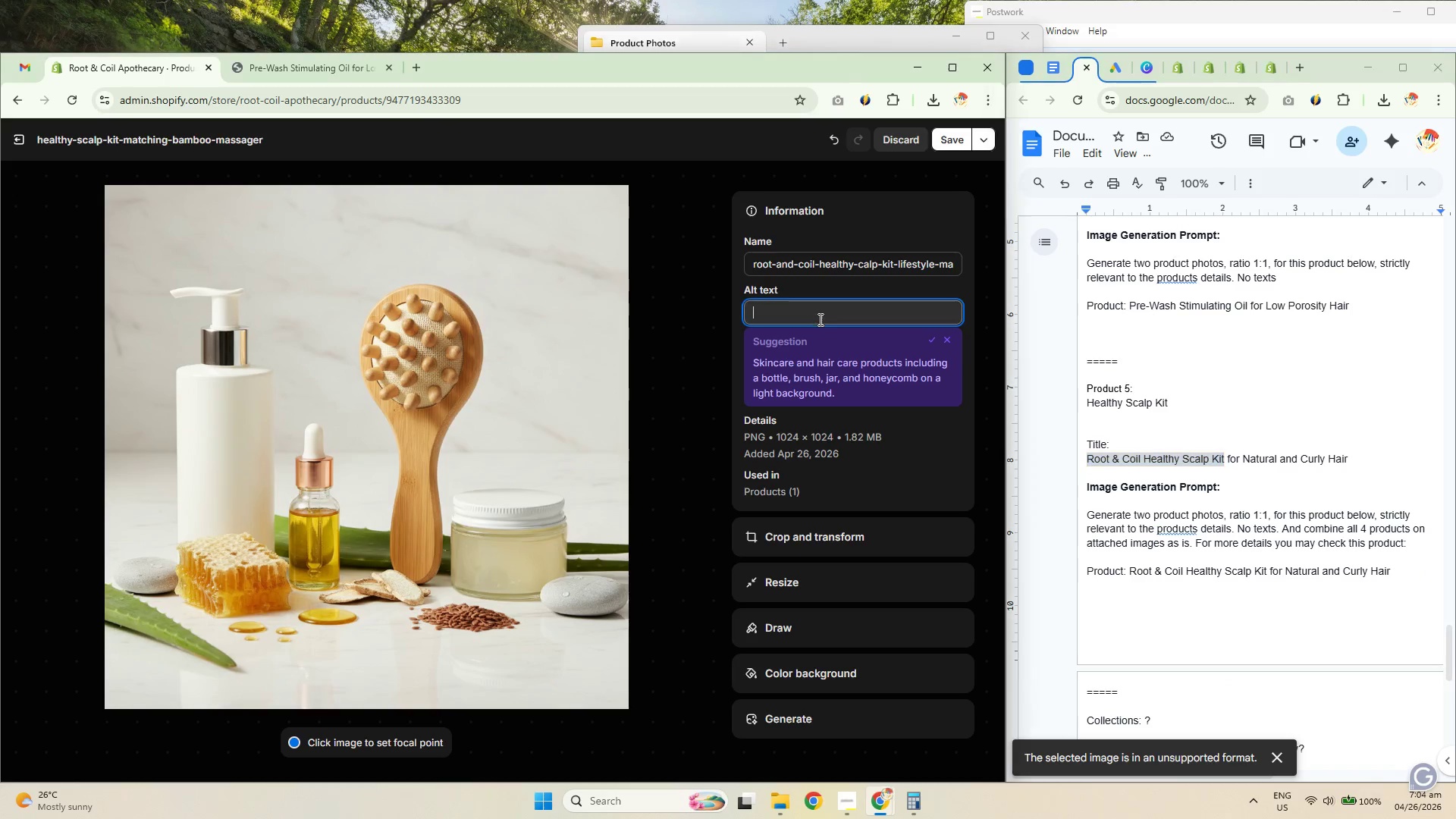 
key(Control+ControlLeft)
 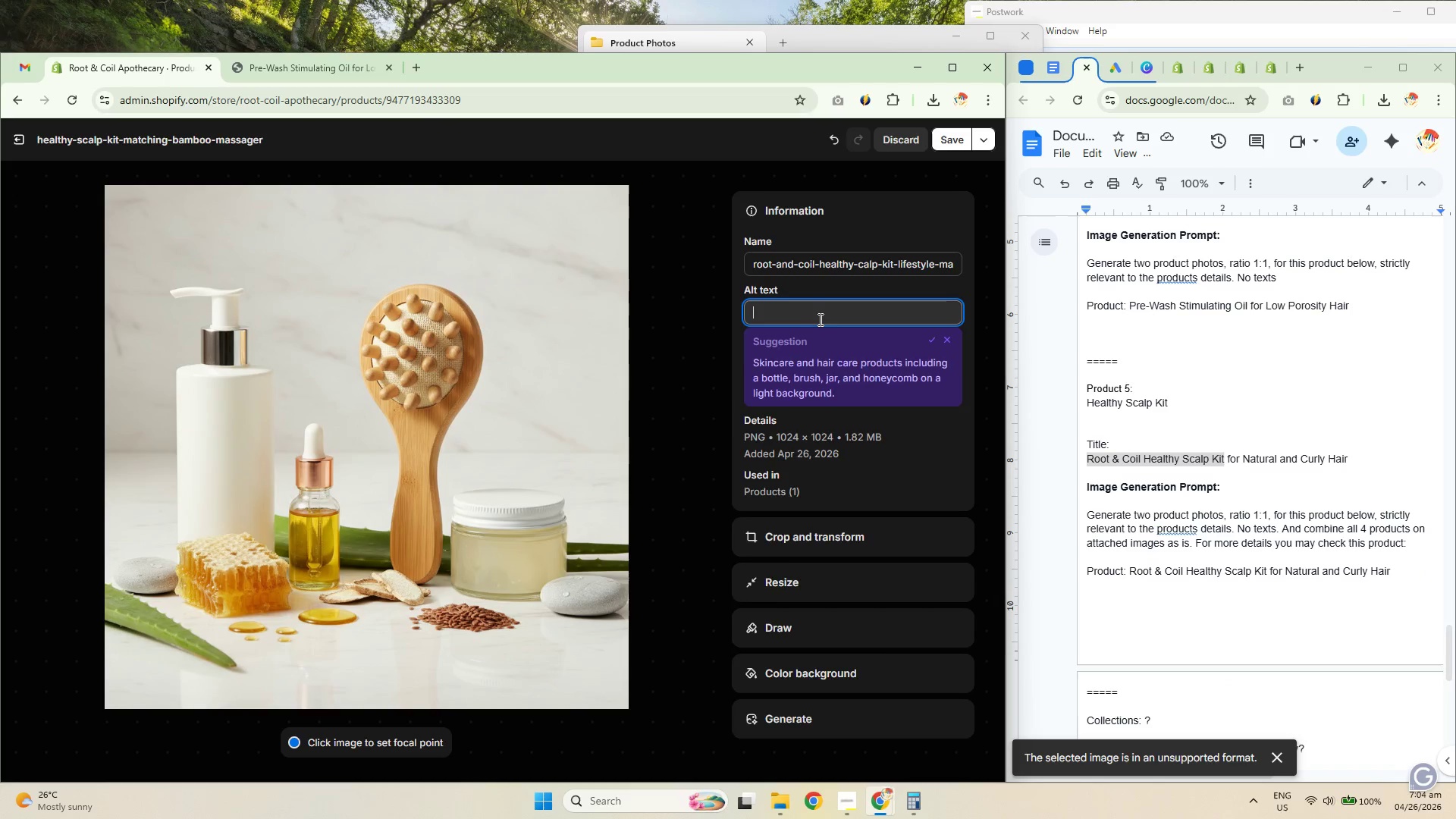 
key(Control+V)
 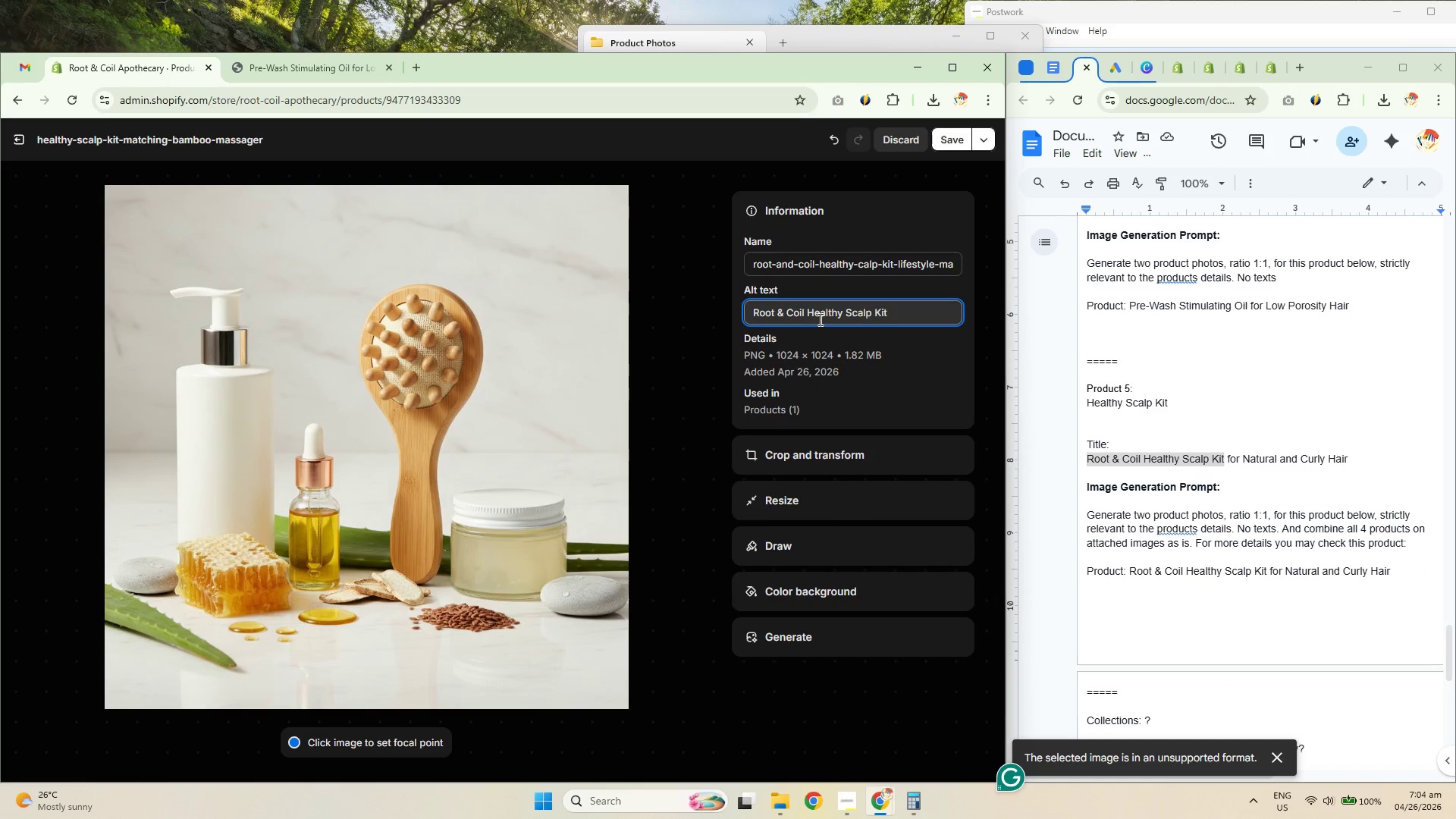 
type( o )
key(Backspace)
type(n a white marble surface featuring a white pump bottle, amber dropper bottle, bamboo scalp massager, small white lidded jar, joneycomb, fresh alove vera leaf, scattered flaxseeds, ands slippery elm bark pieces.)
 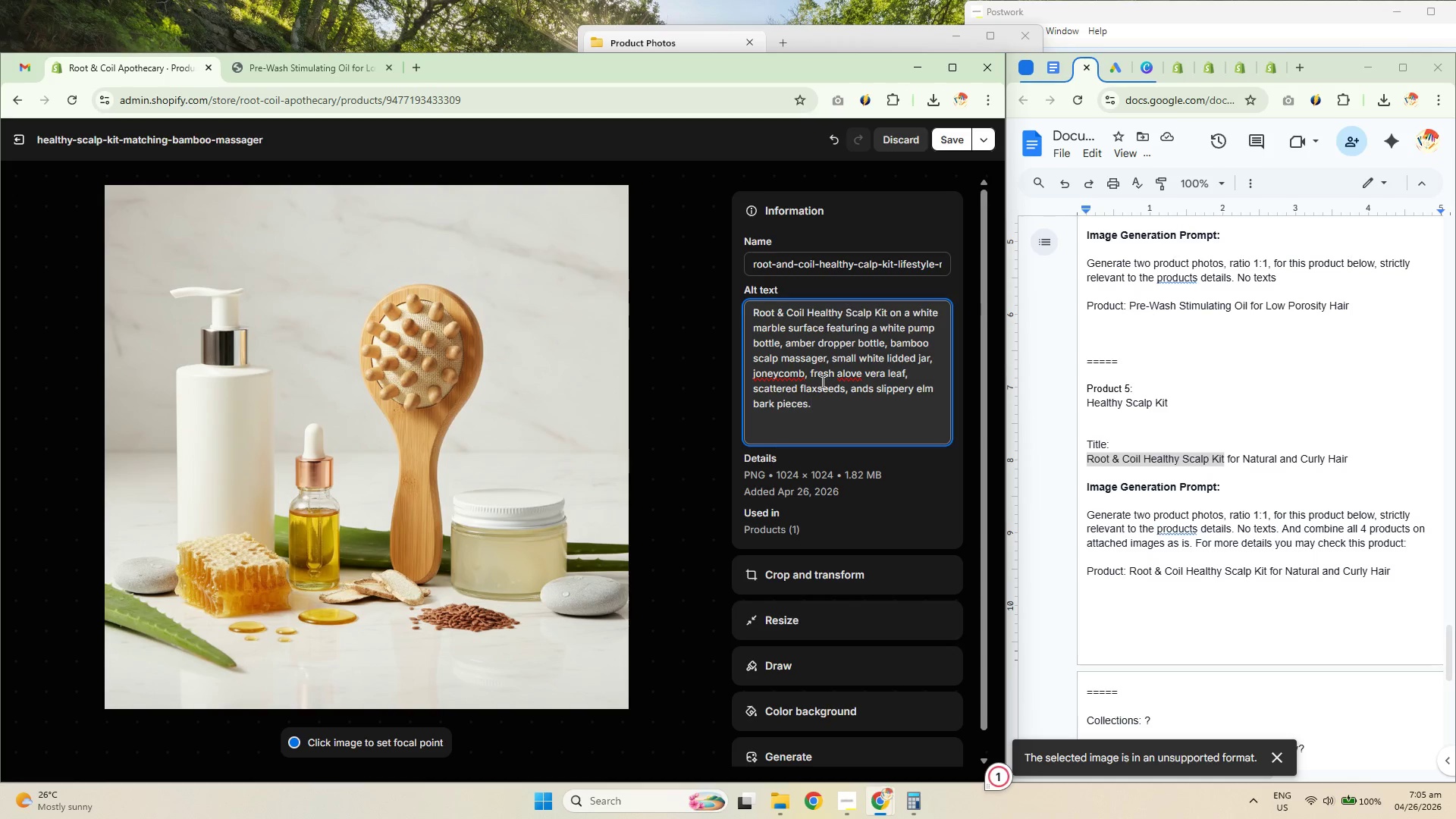 
double_click([787, 378])
 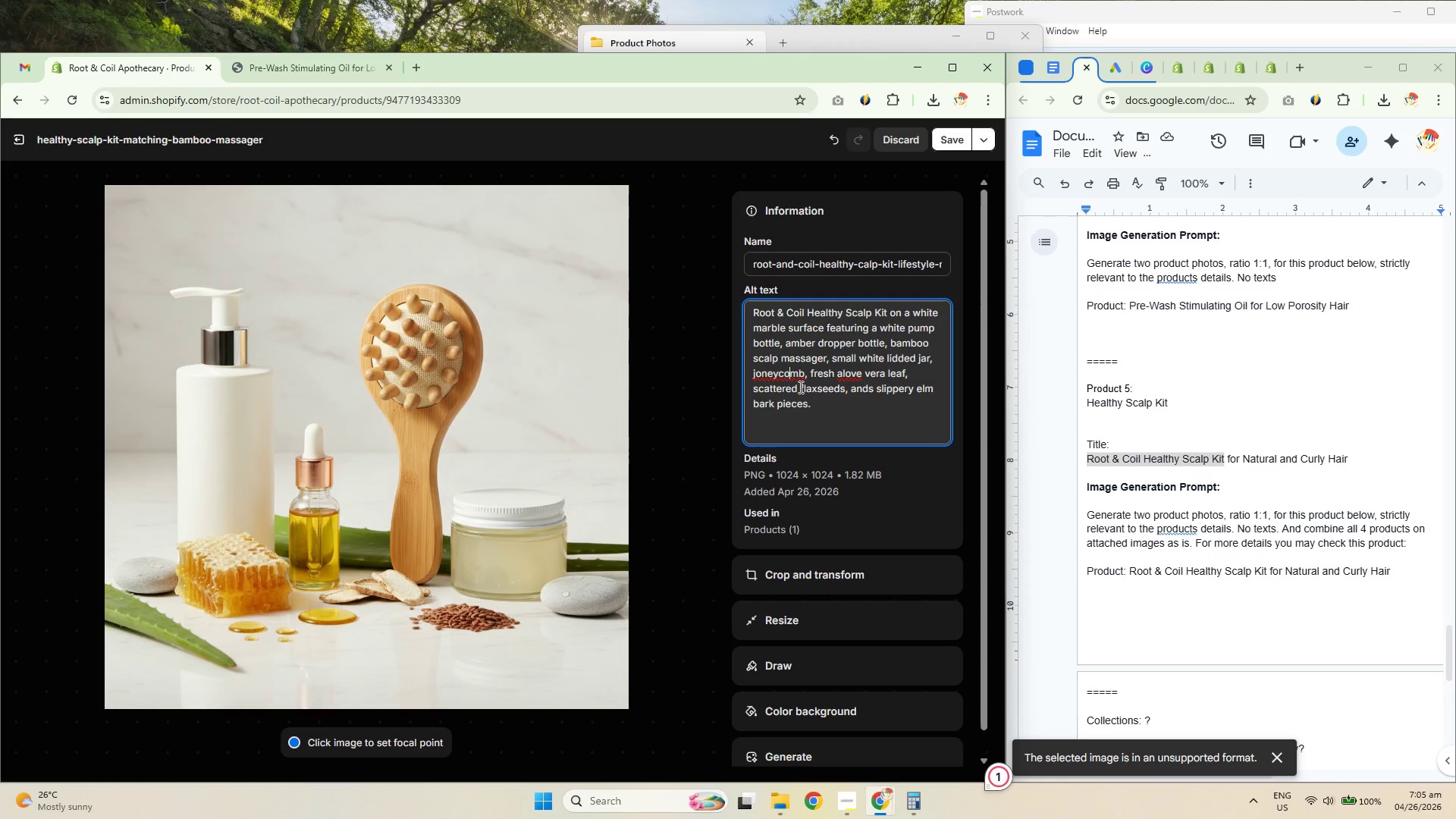 
right_click([785, 372])
 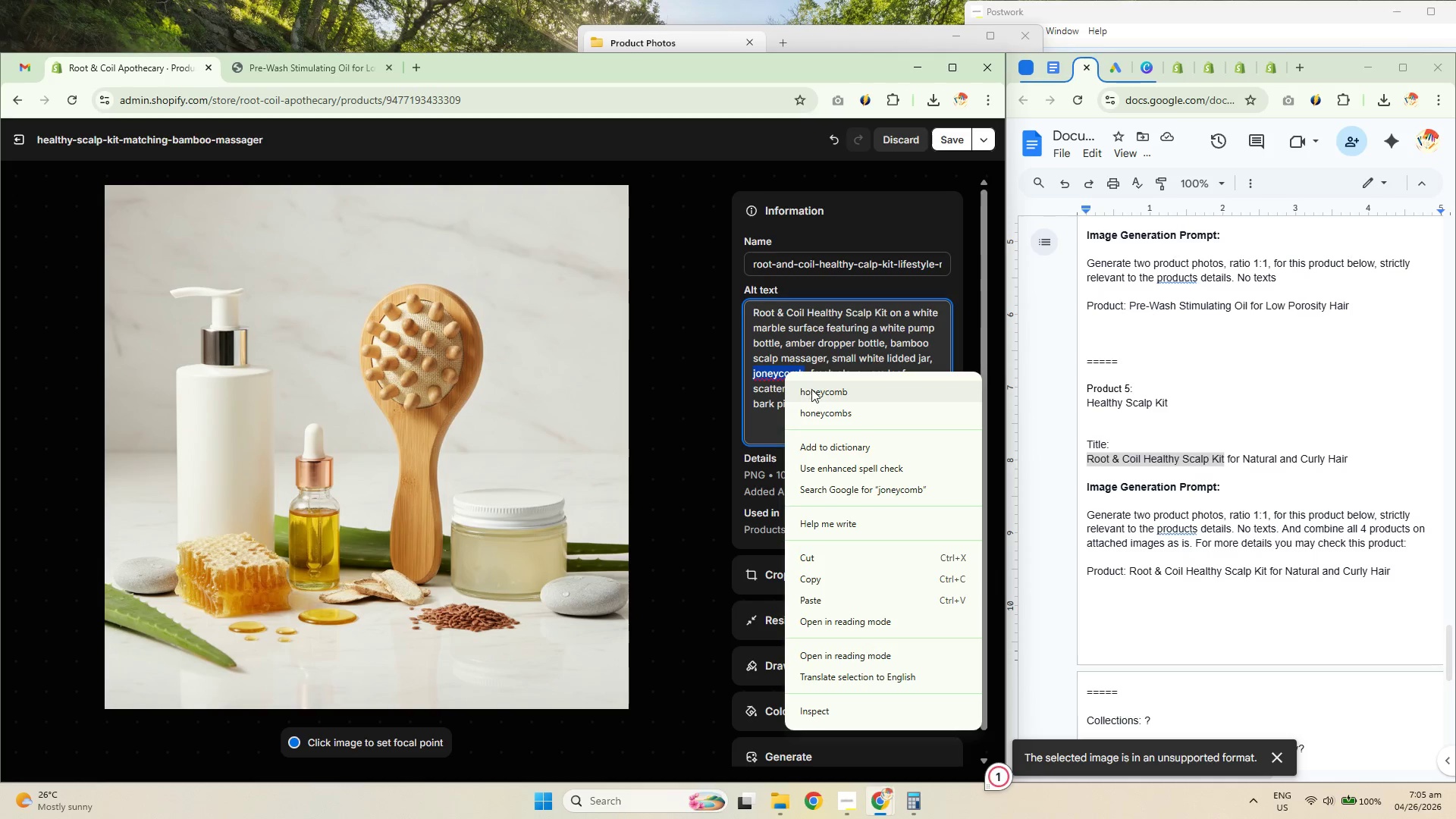 
left_click([812, 391])
 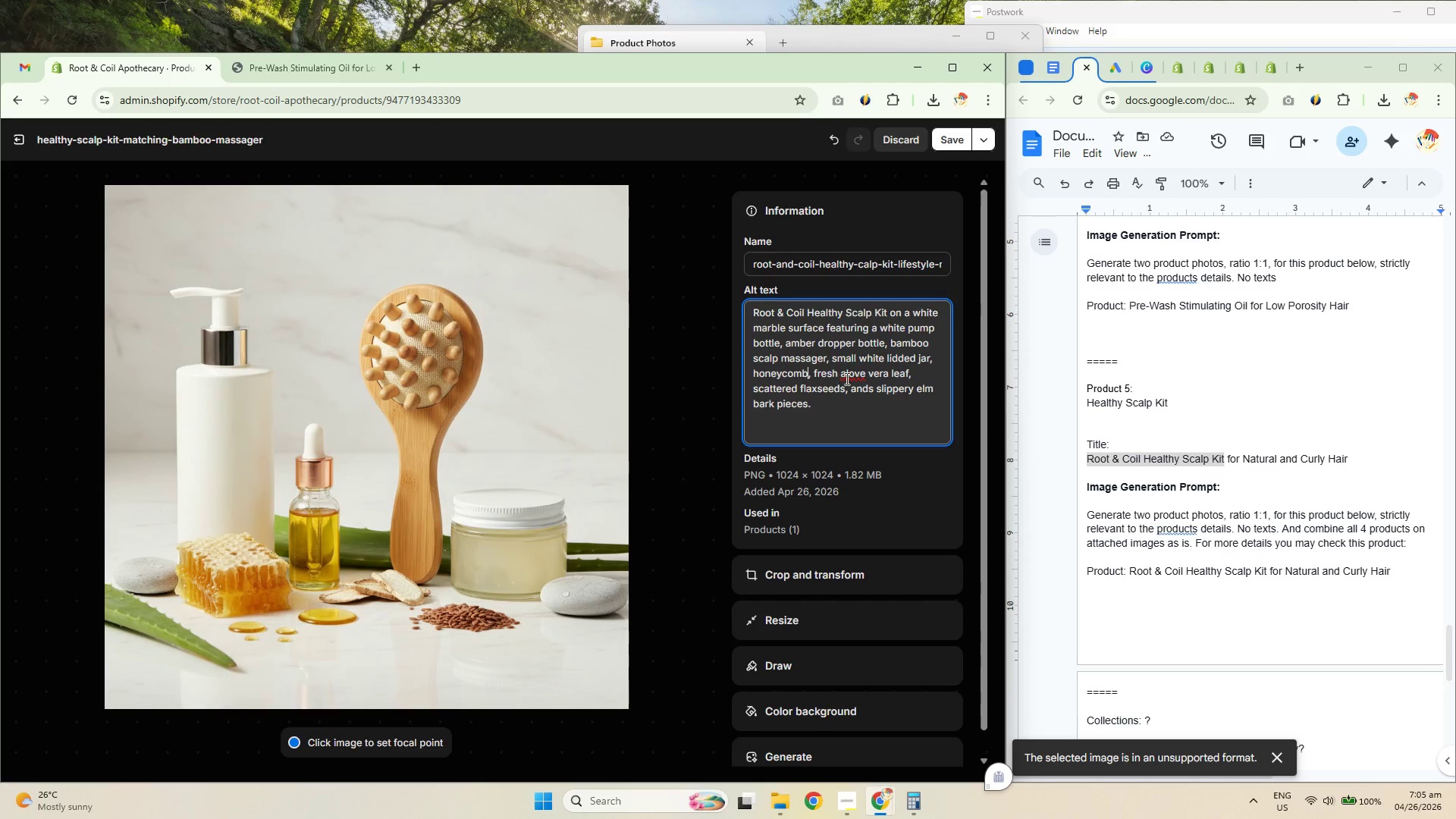 
right_click([860, 372])
 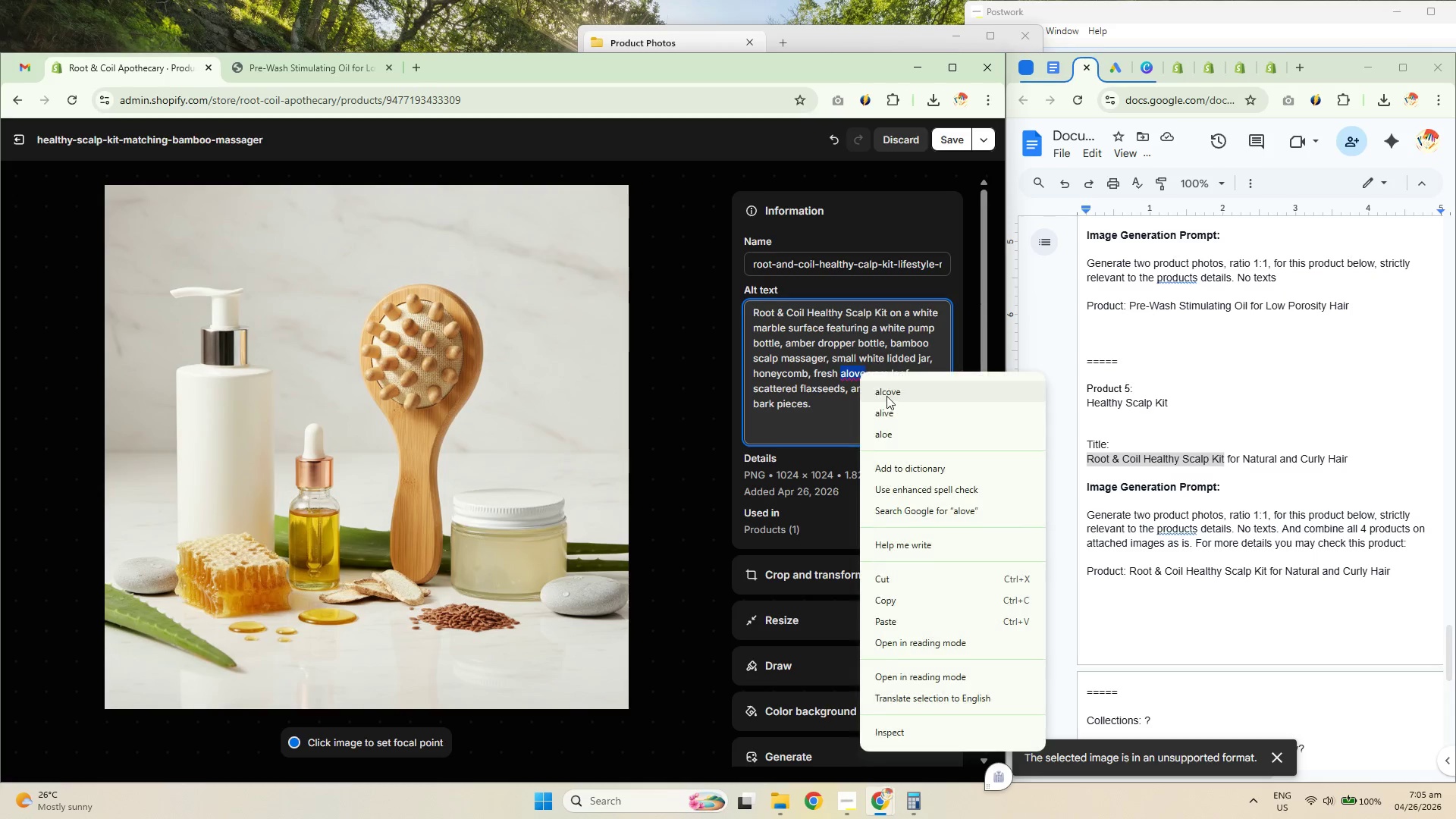 
left_click([889, 397])
 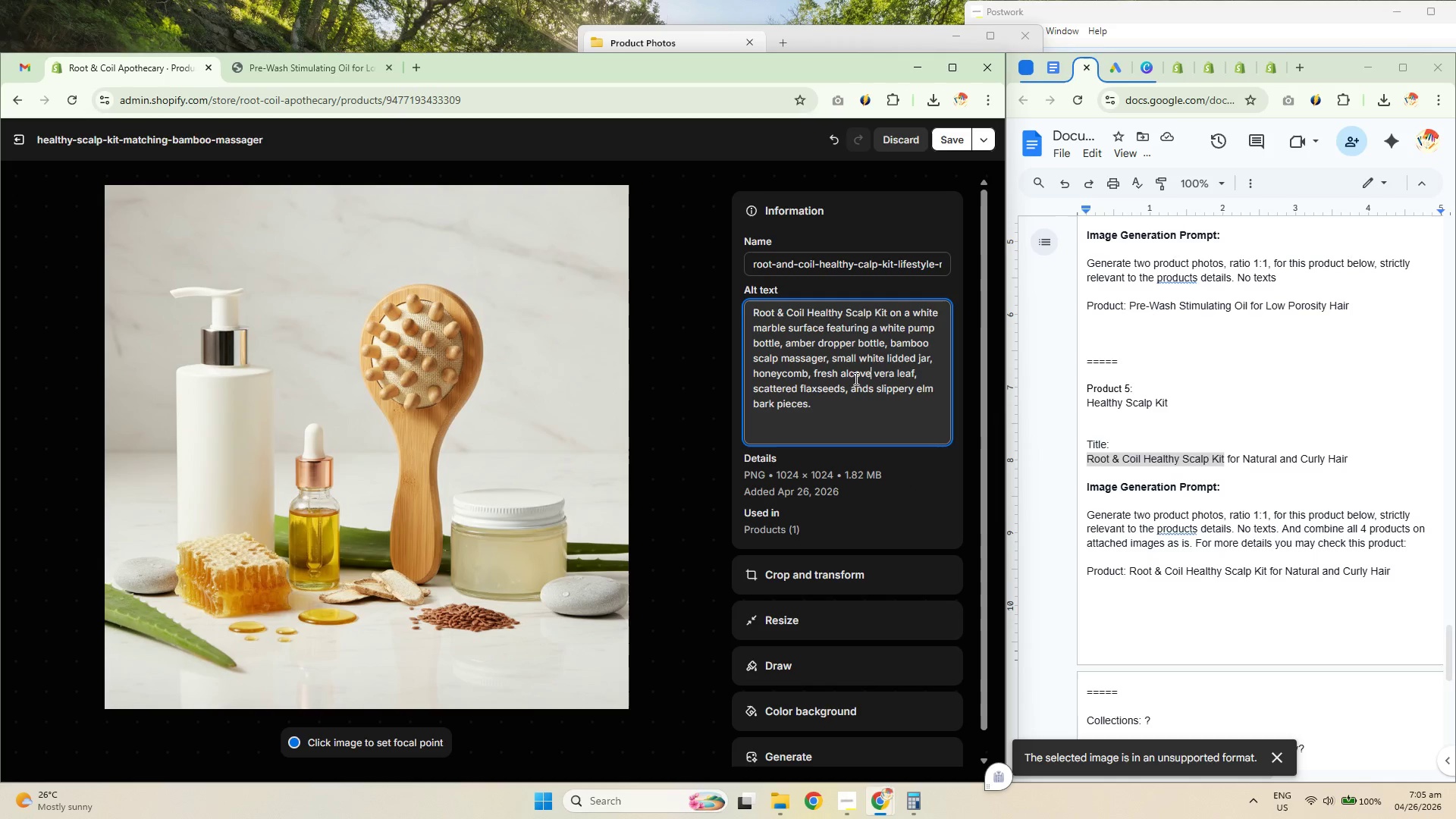 
double_click([855, 376])
 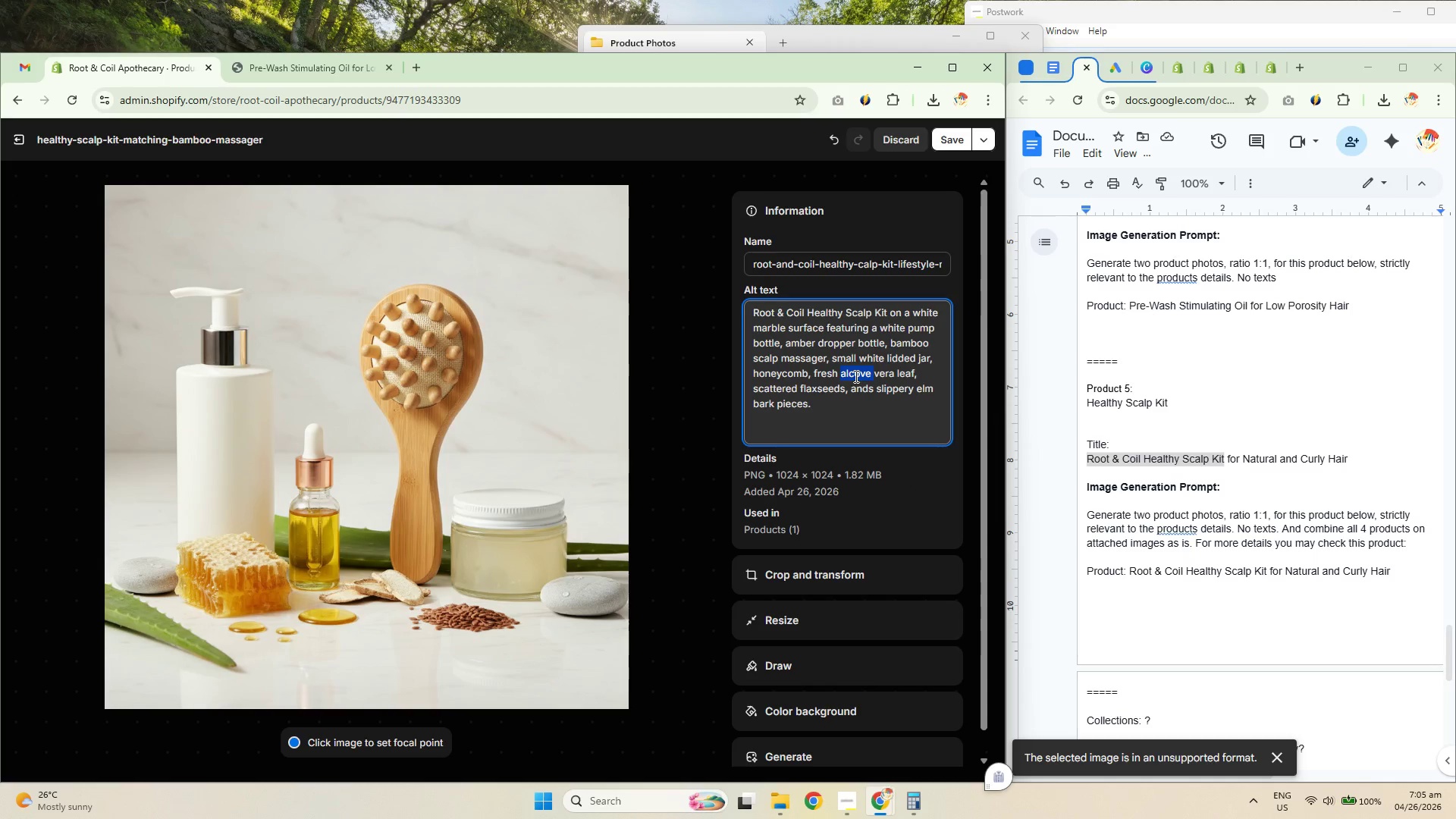 
type(aloe )
 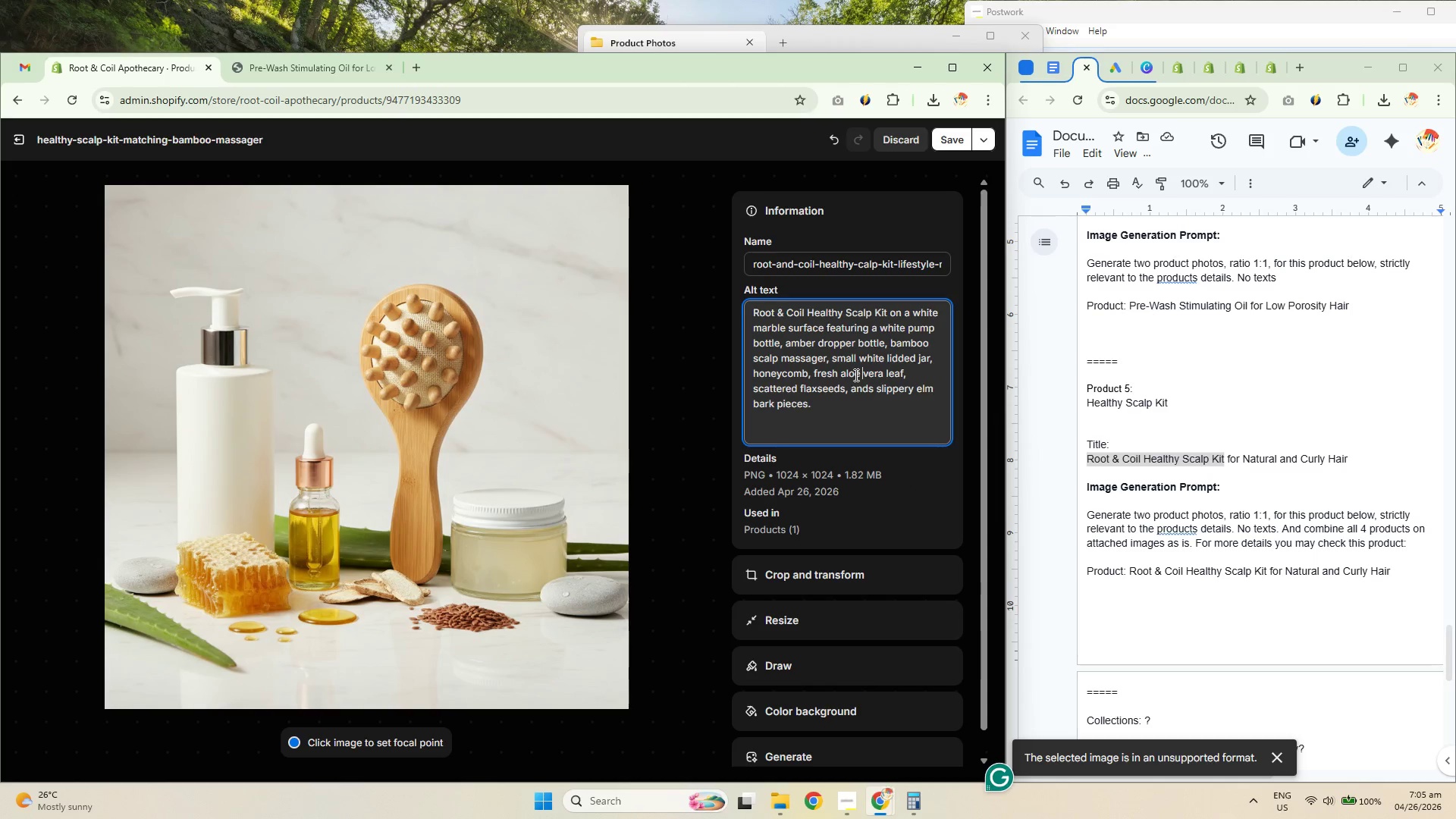 
left_click([866, 411])
 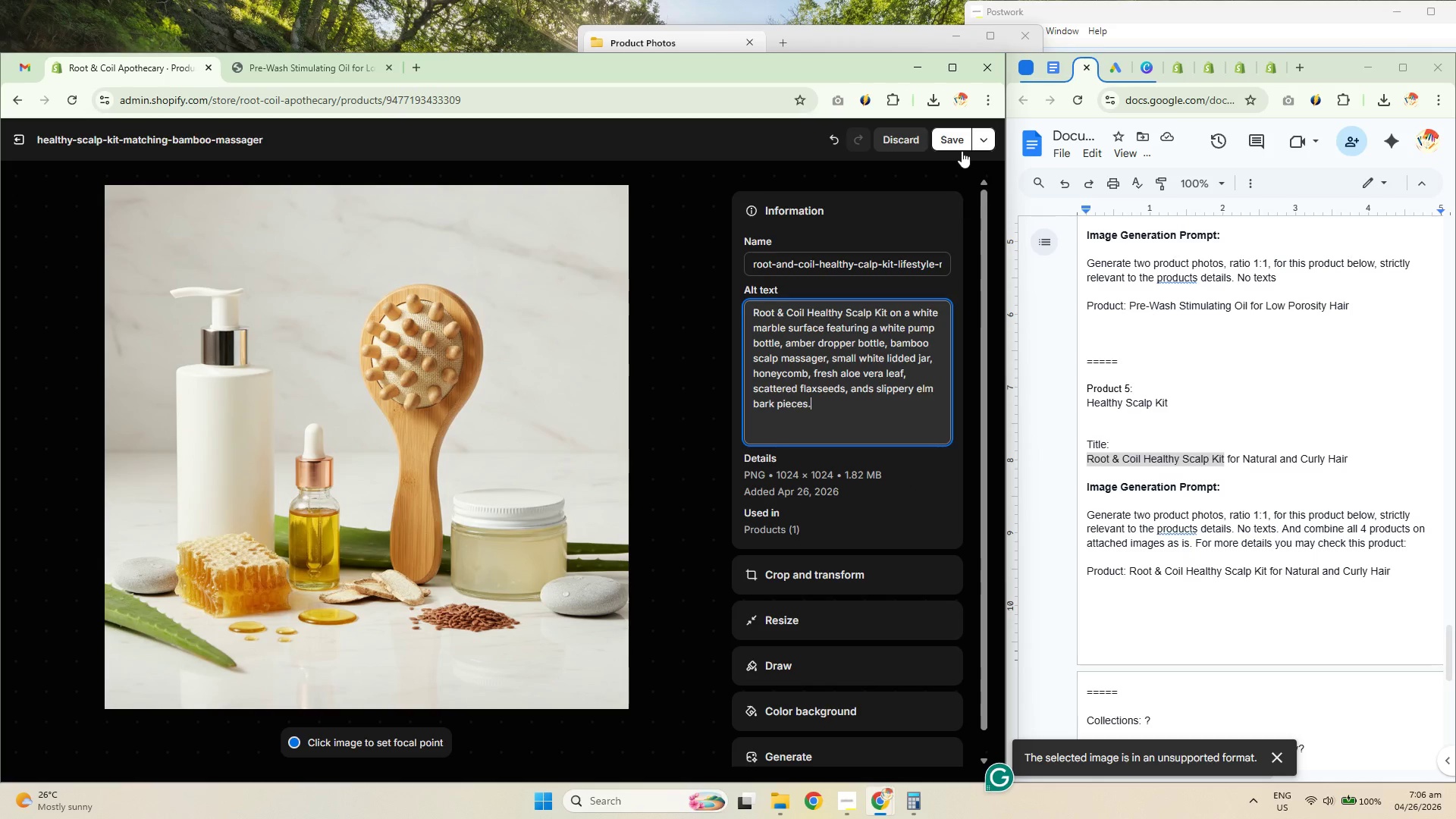 
left_click([959, 146])
 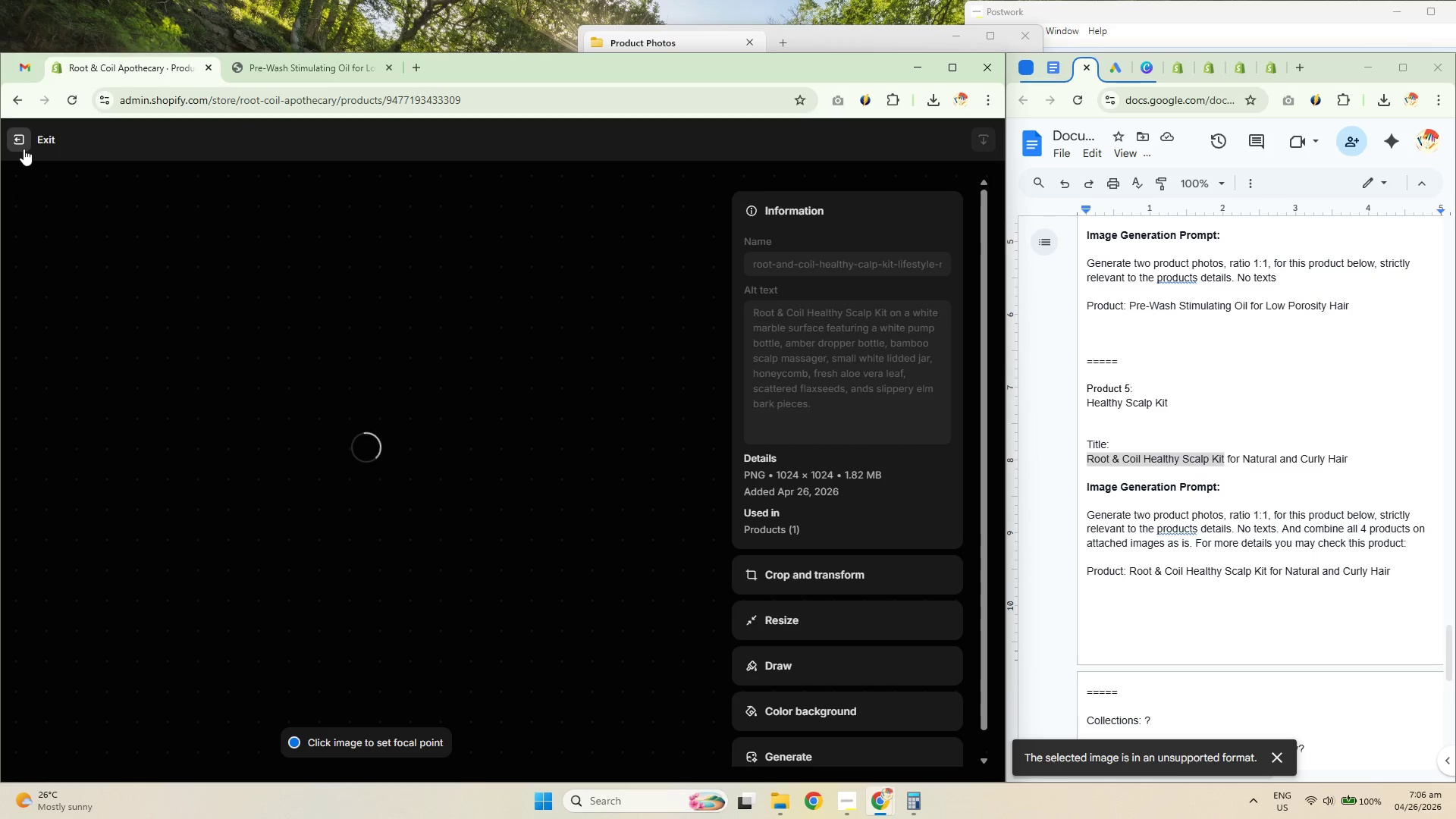 
left_click([24, 149])
 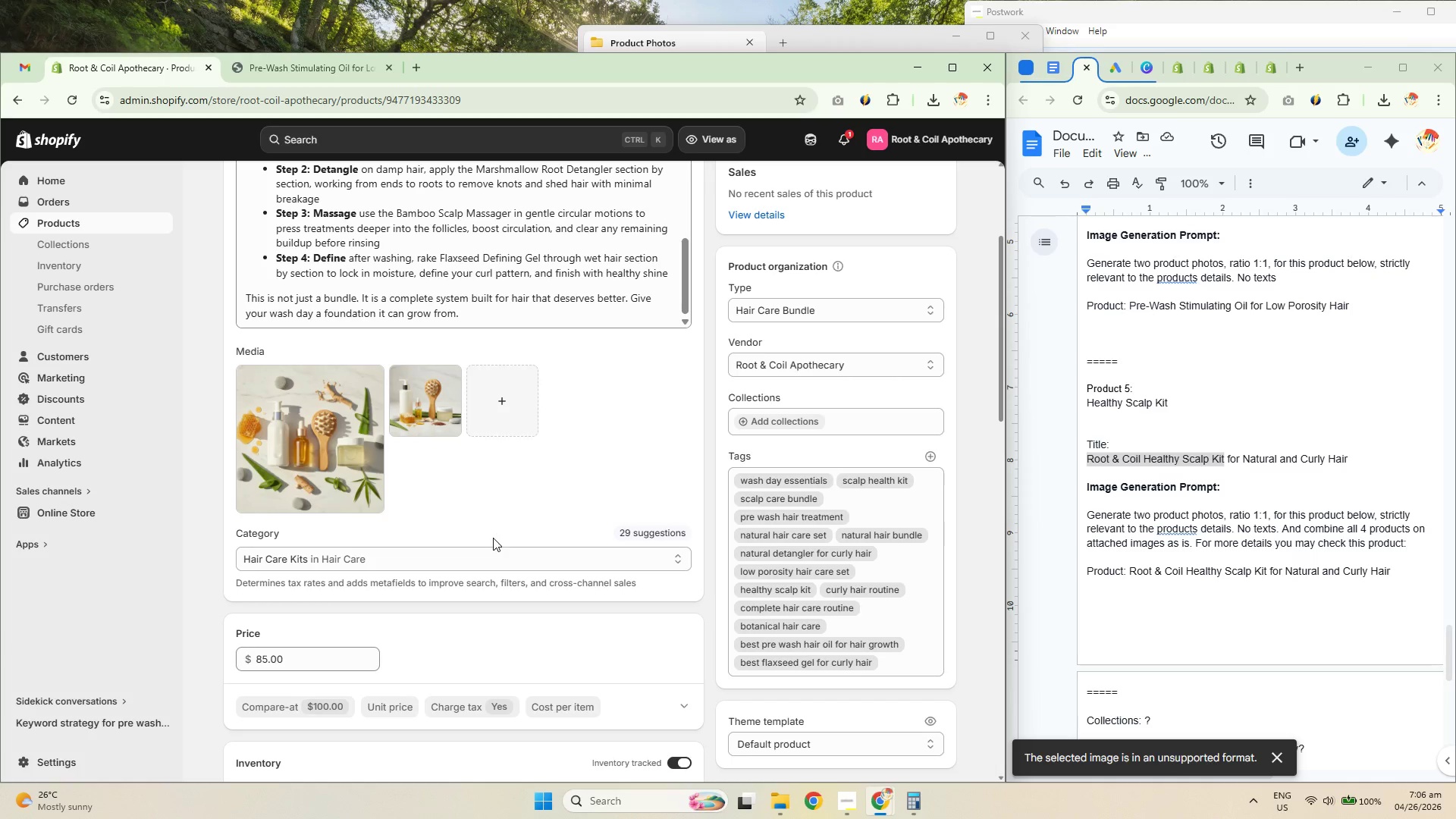 
wait(7.47)
 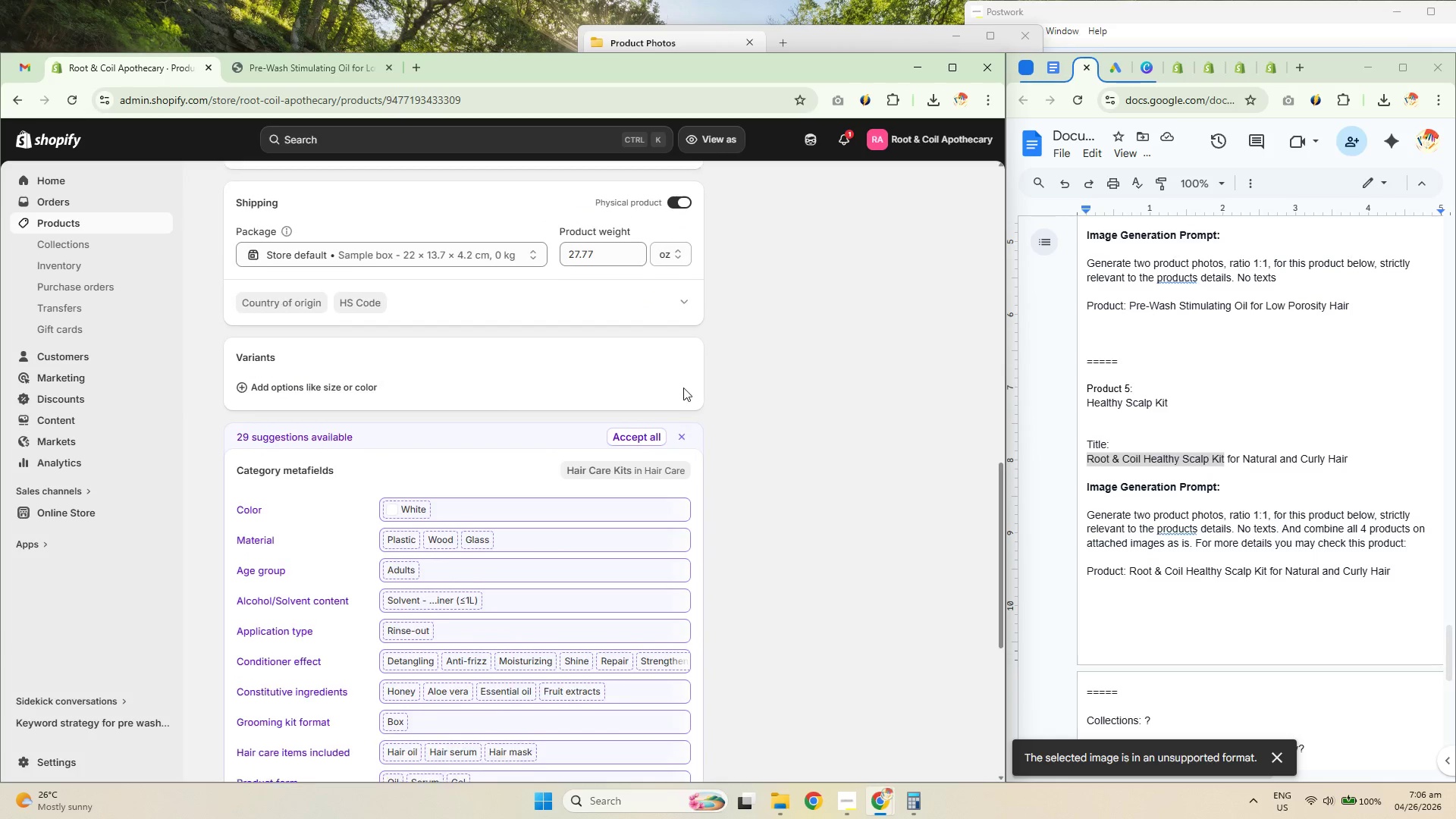 
left_click([684, 444])
 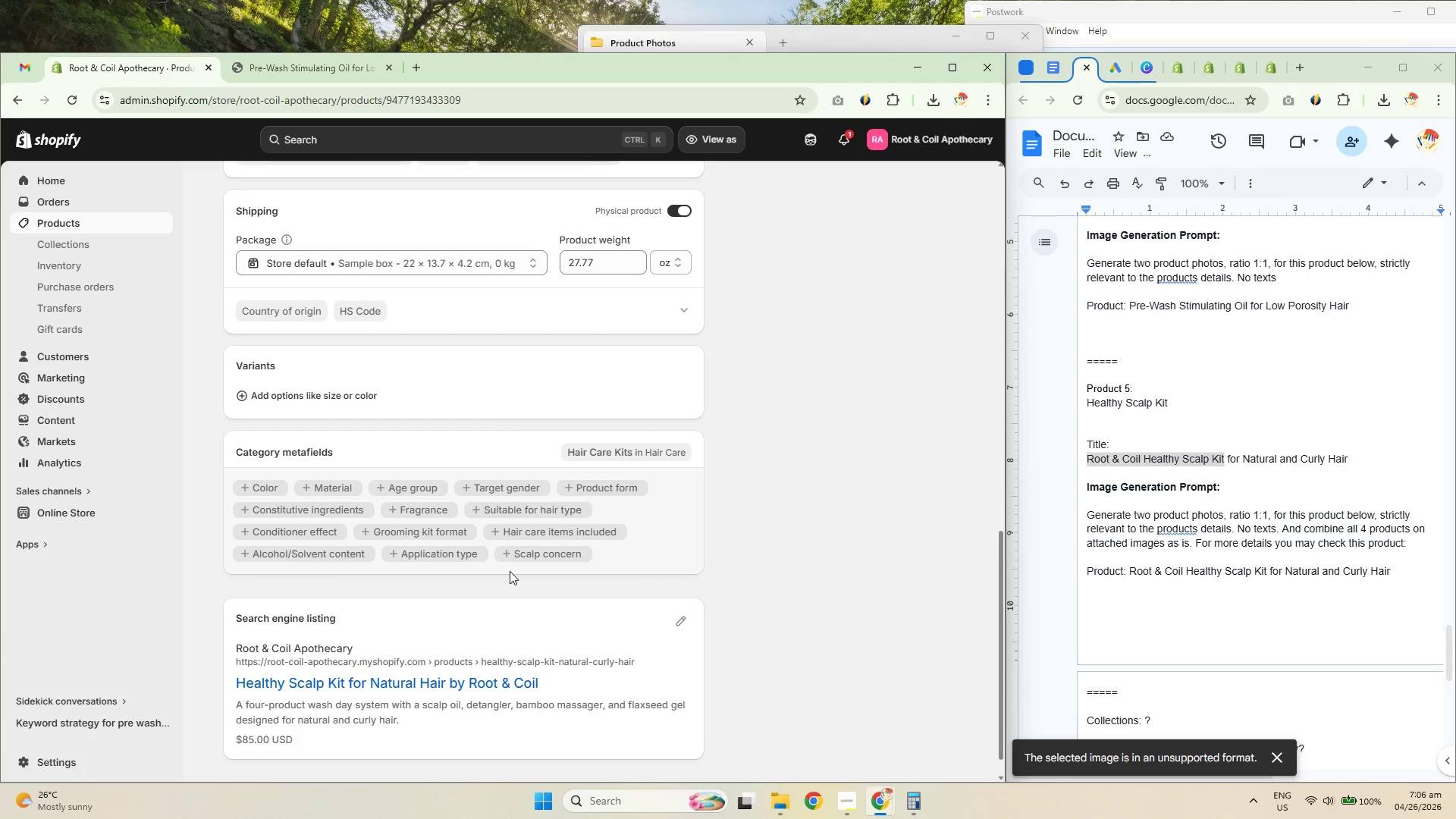 
scroll: coordinate [494, 683], scroll_direction: down, amount: 14.0
 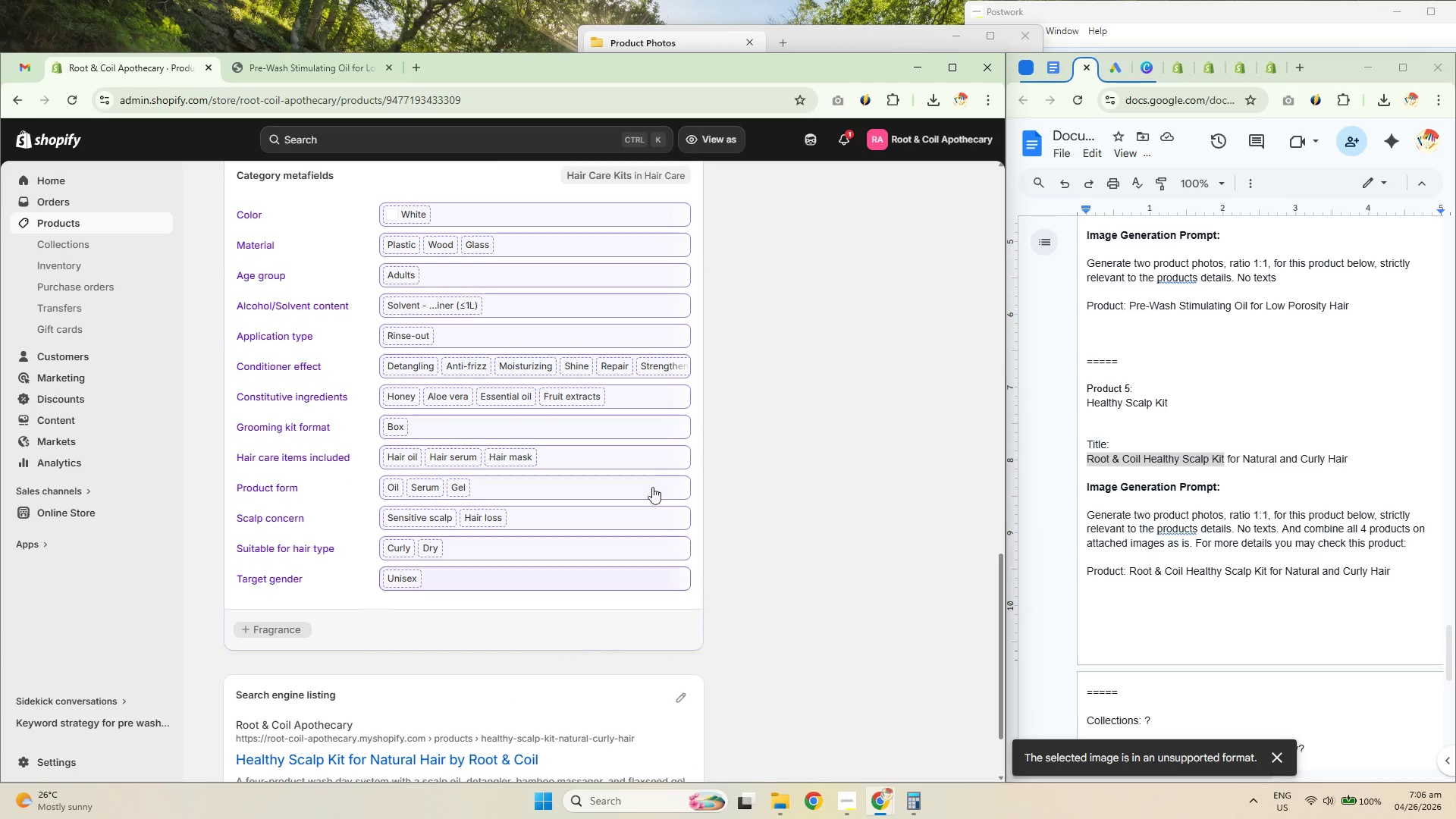 
scroll: coordinate [673, 431], scroll_direction: up, amount: 4.0
 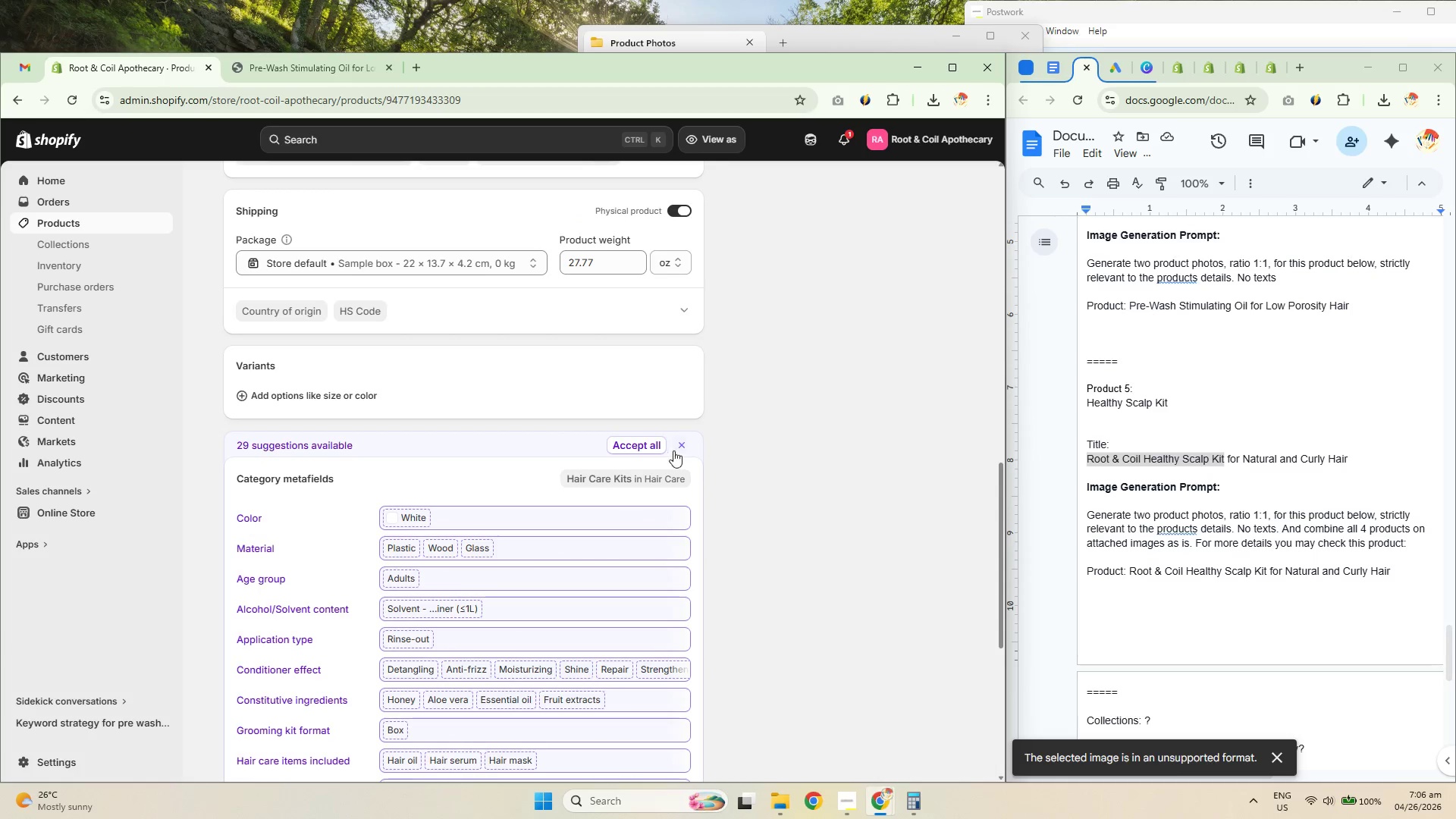 
scroll: coordinate [507, 576], scroll_direction: down, amount: 5.0
 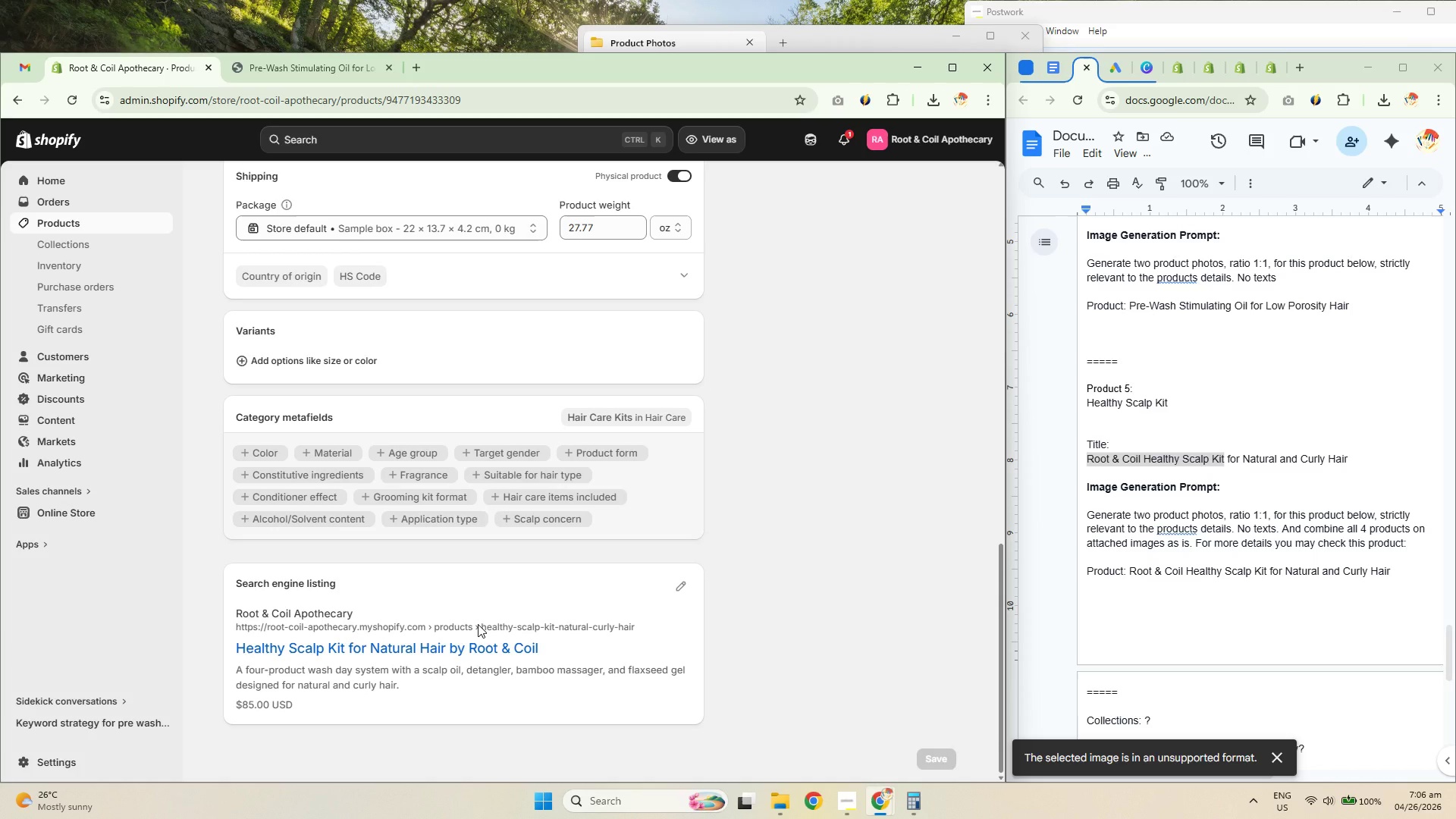 
wait(6.49)
 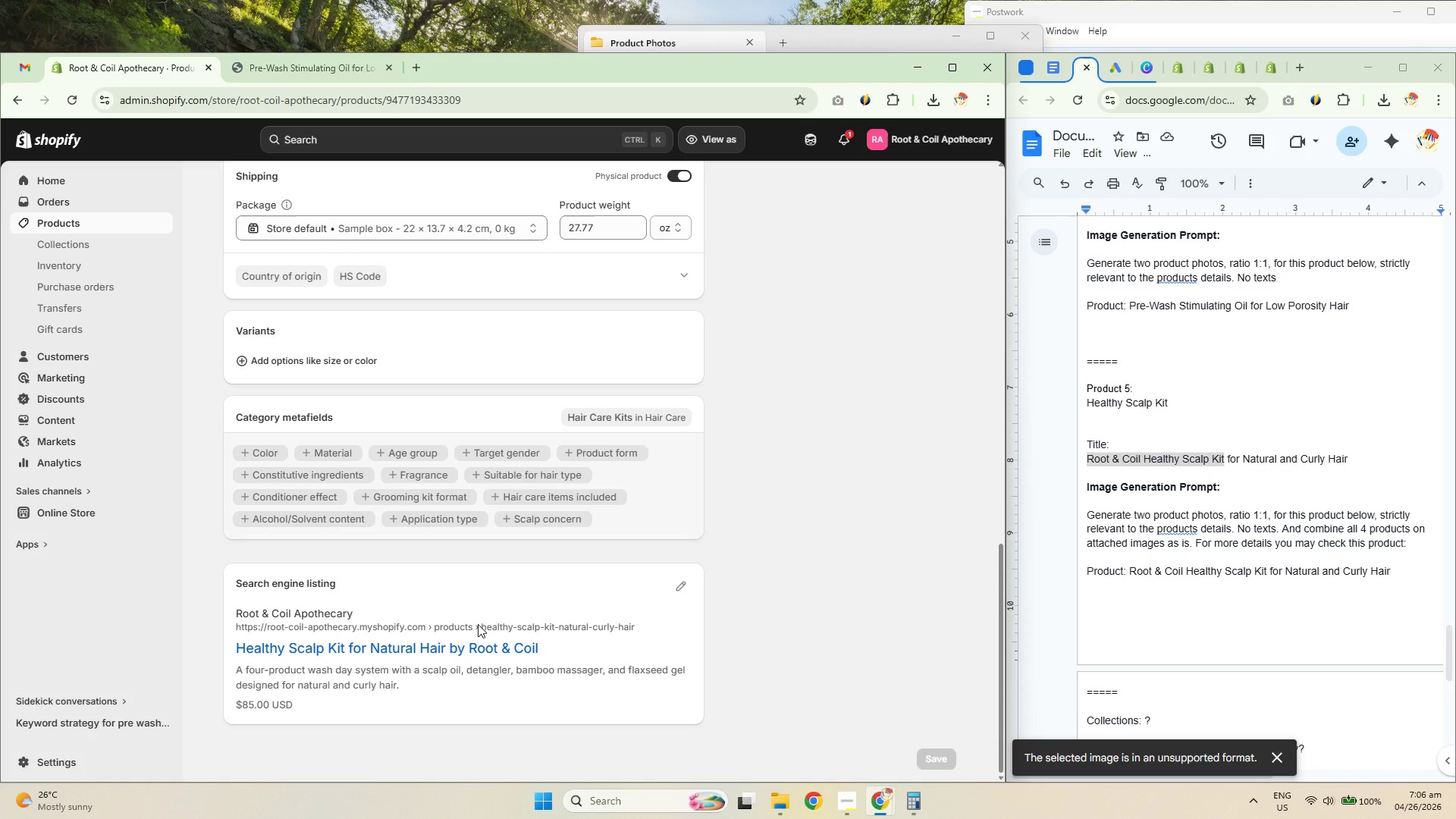 
scroll: coordinate [449, 622], scroll_direction: none, amount: 0.0
 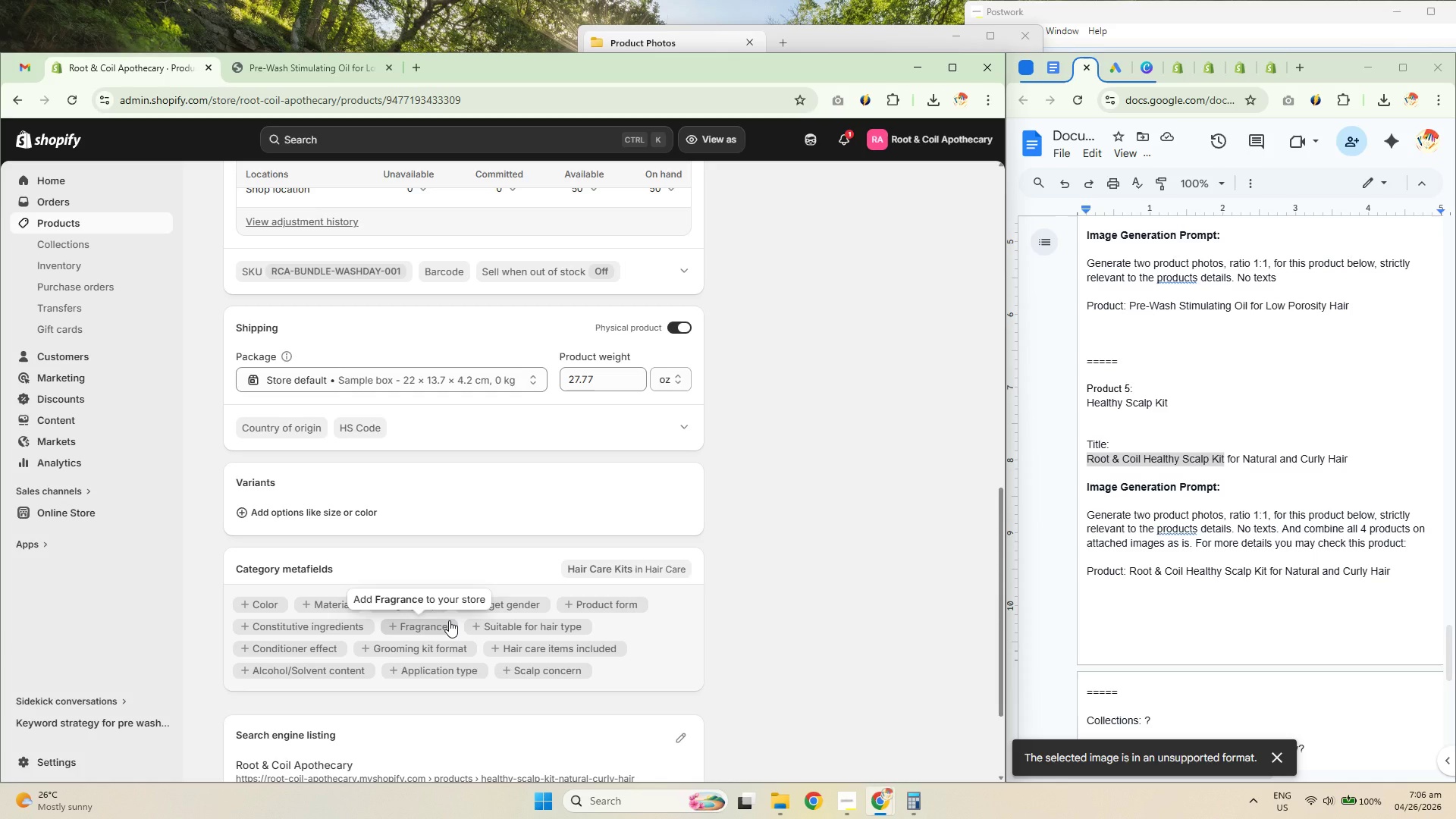 
scroll: coordinate [689, 460], scroll_direction: down, amount: 4.0
 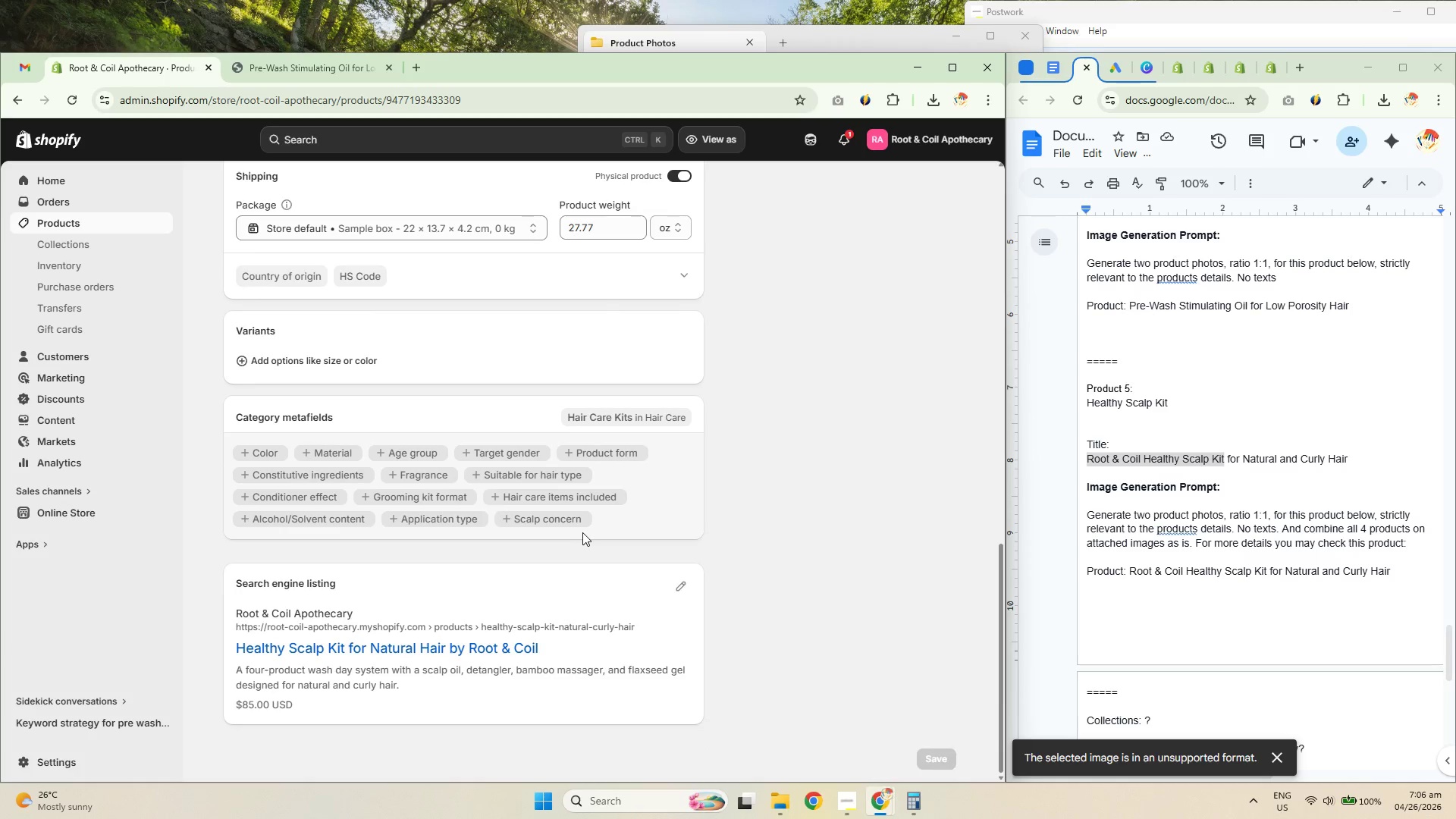 
wait(5.41)
 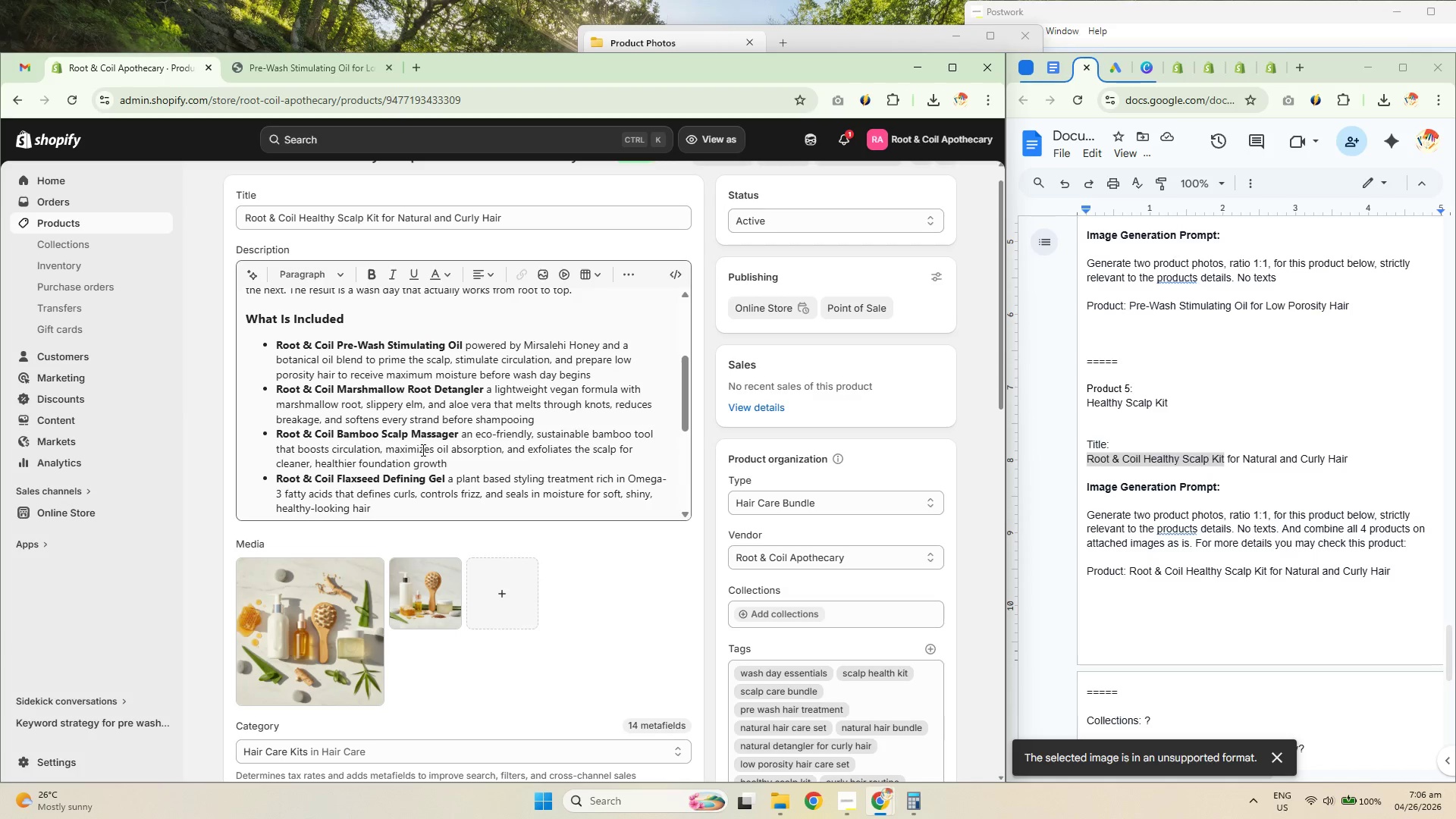 
left_click([422, 450])
 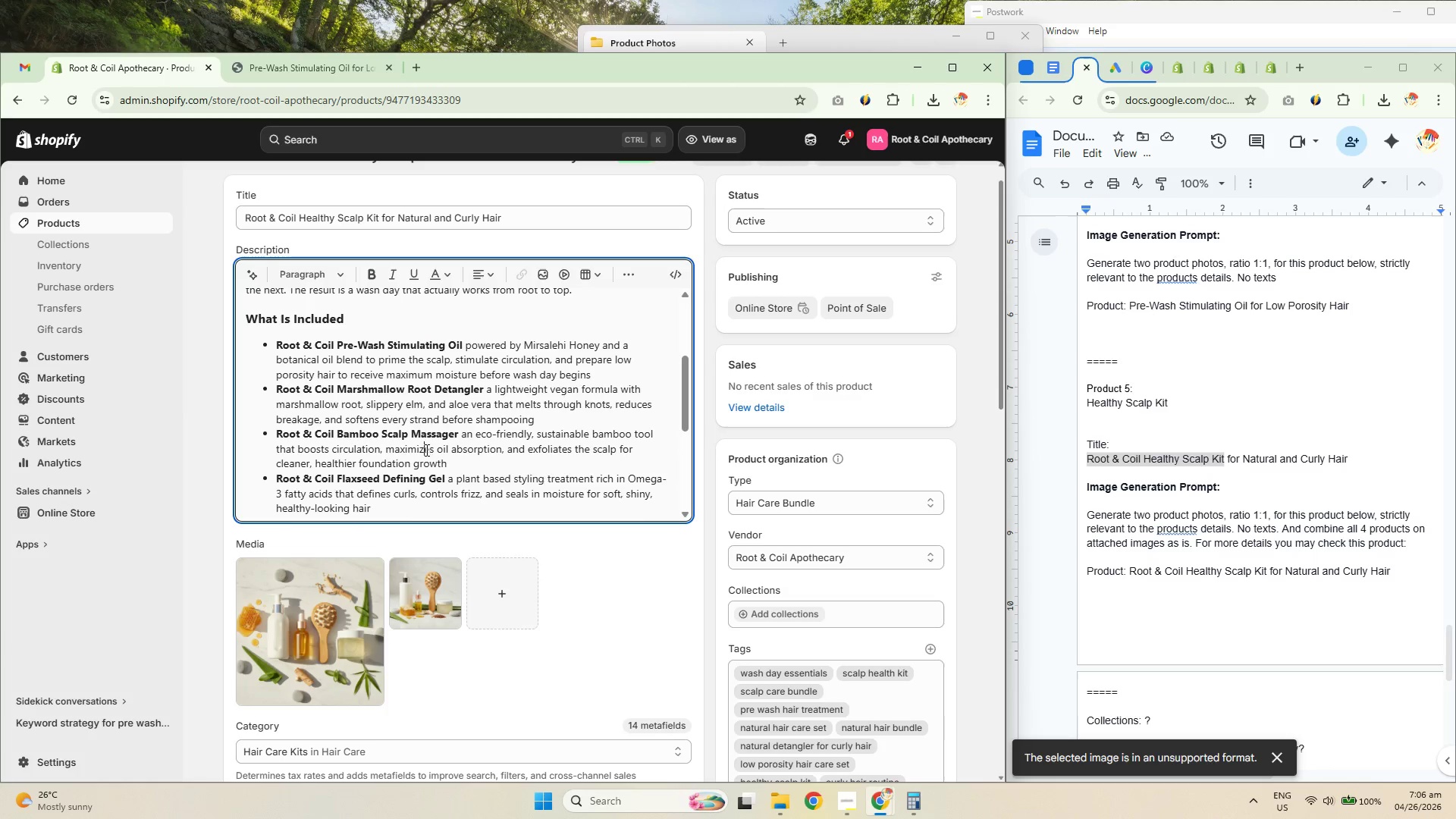 
scroll: coordinate [428, 428], scroll_direction: up, amount: 16.0
 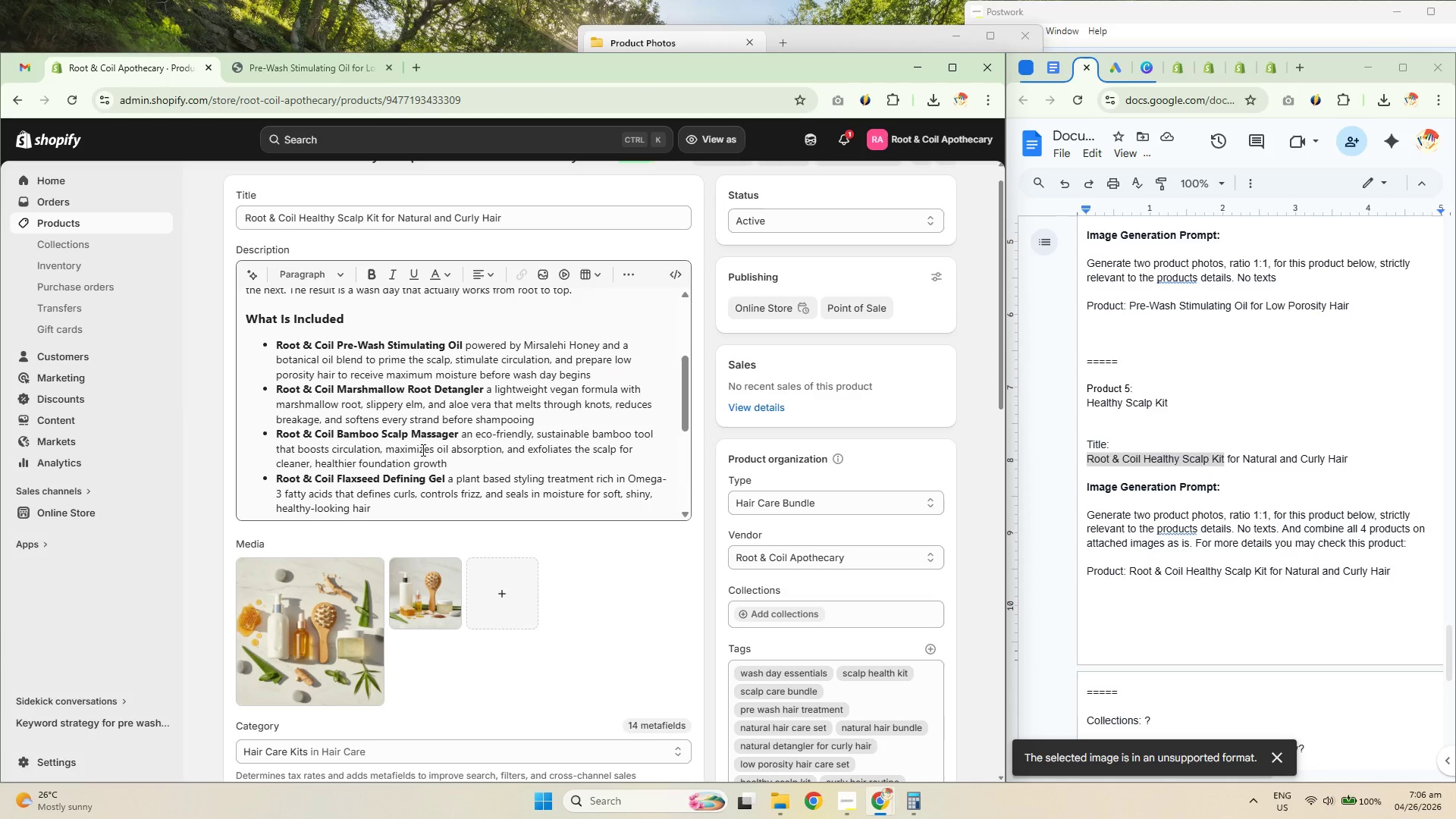 
scroll: coordinate [437, 437], scroll_direction: down, amount: 2.0
 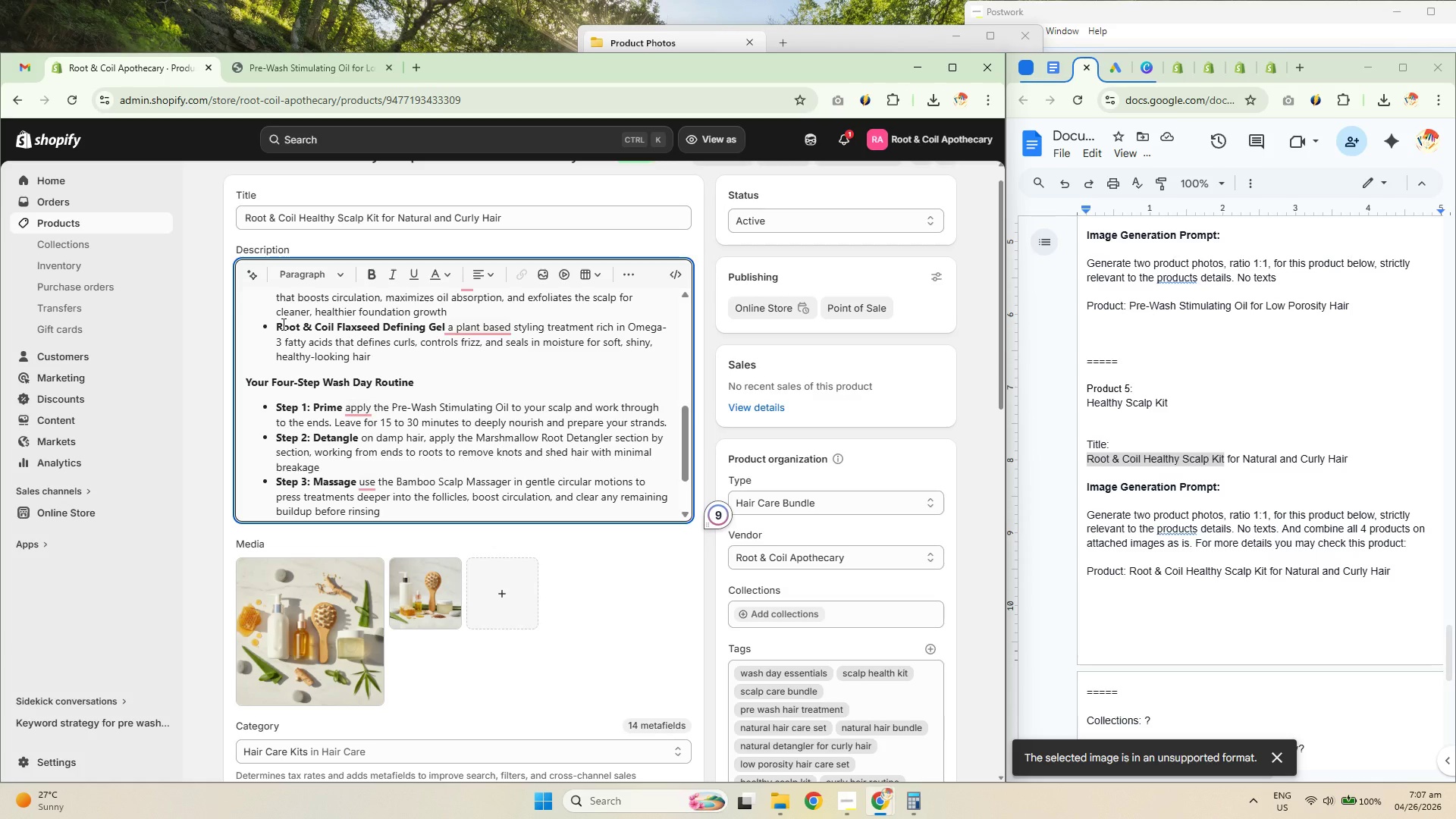 
wait(23.17)
 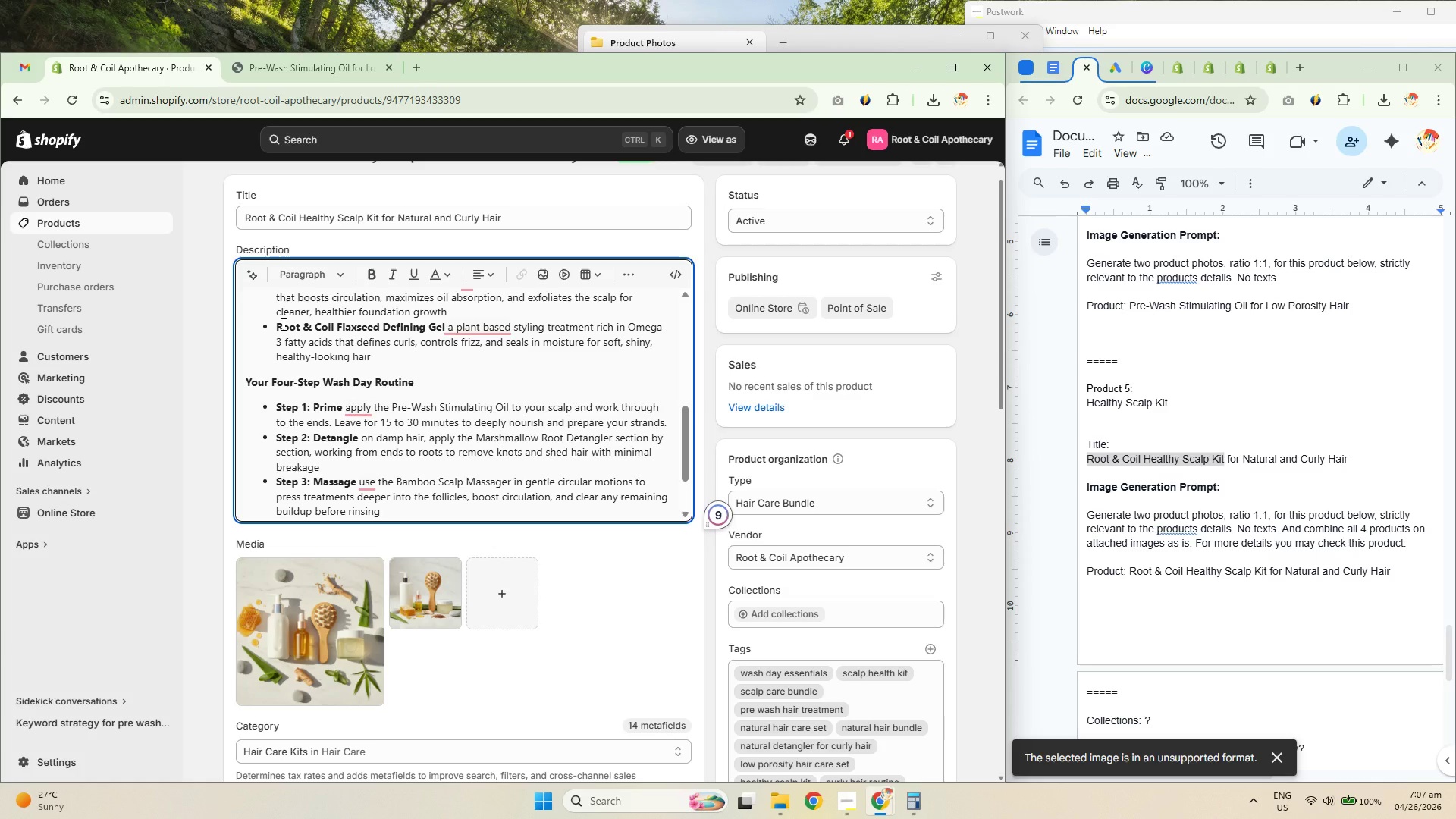 
scroll: coordinate [391, 435], scroll_direction: down, amount: 2.0
 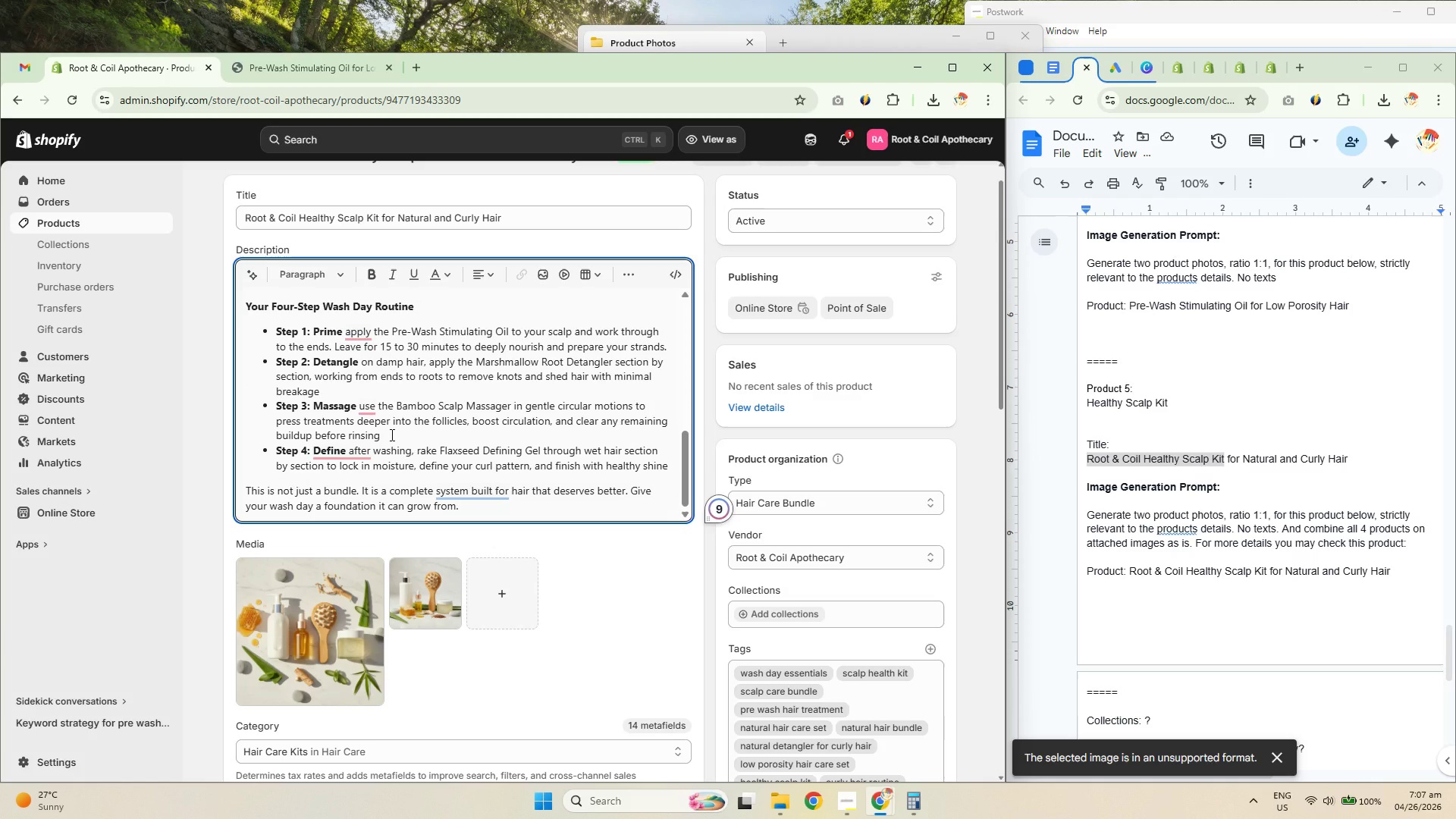 
wait(7.95)
 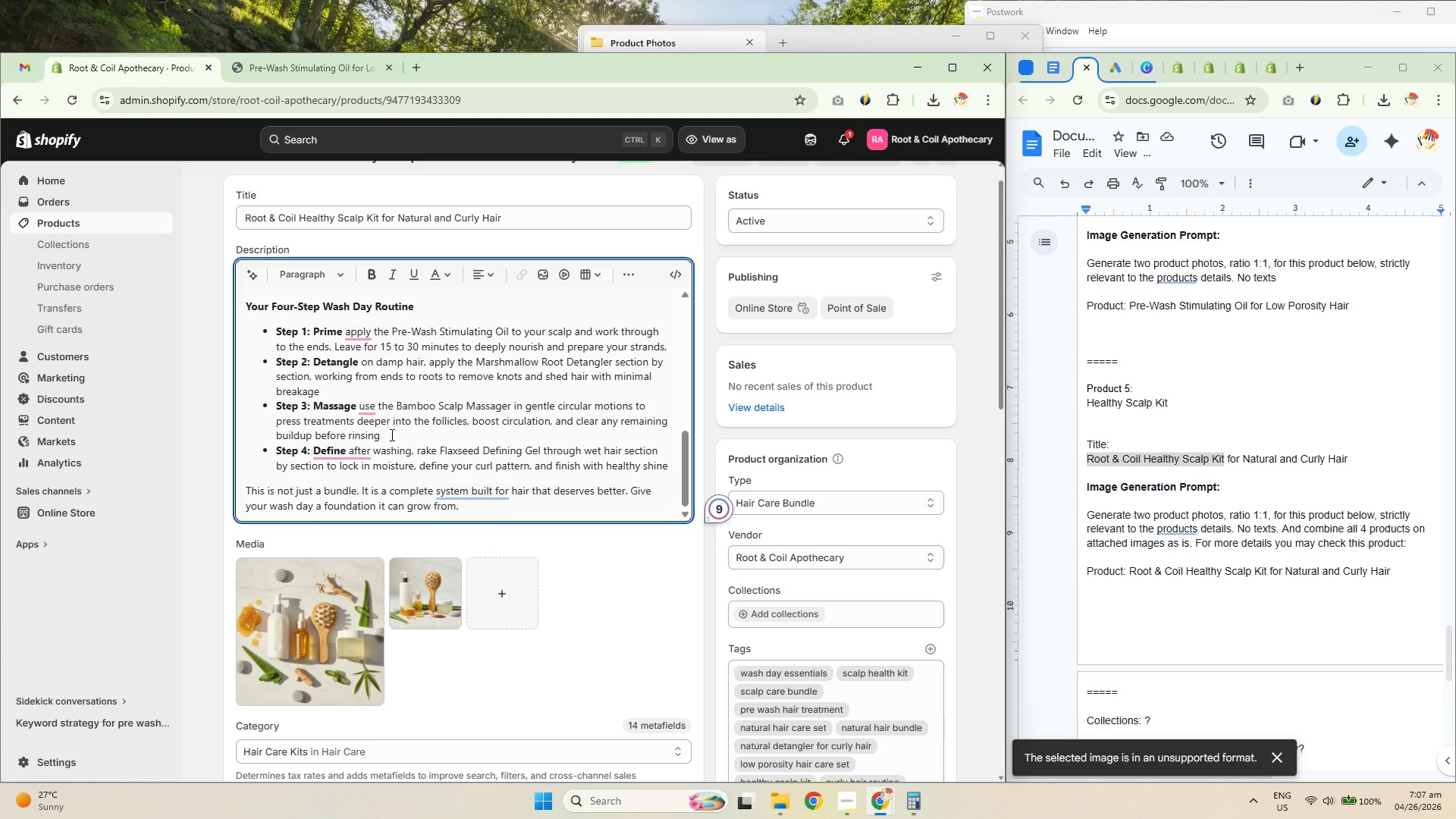 
left_click([77, 224])
 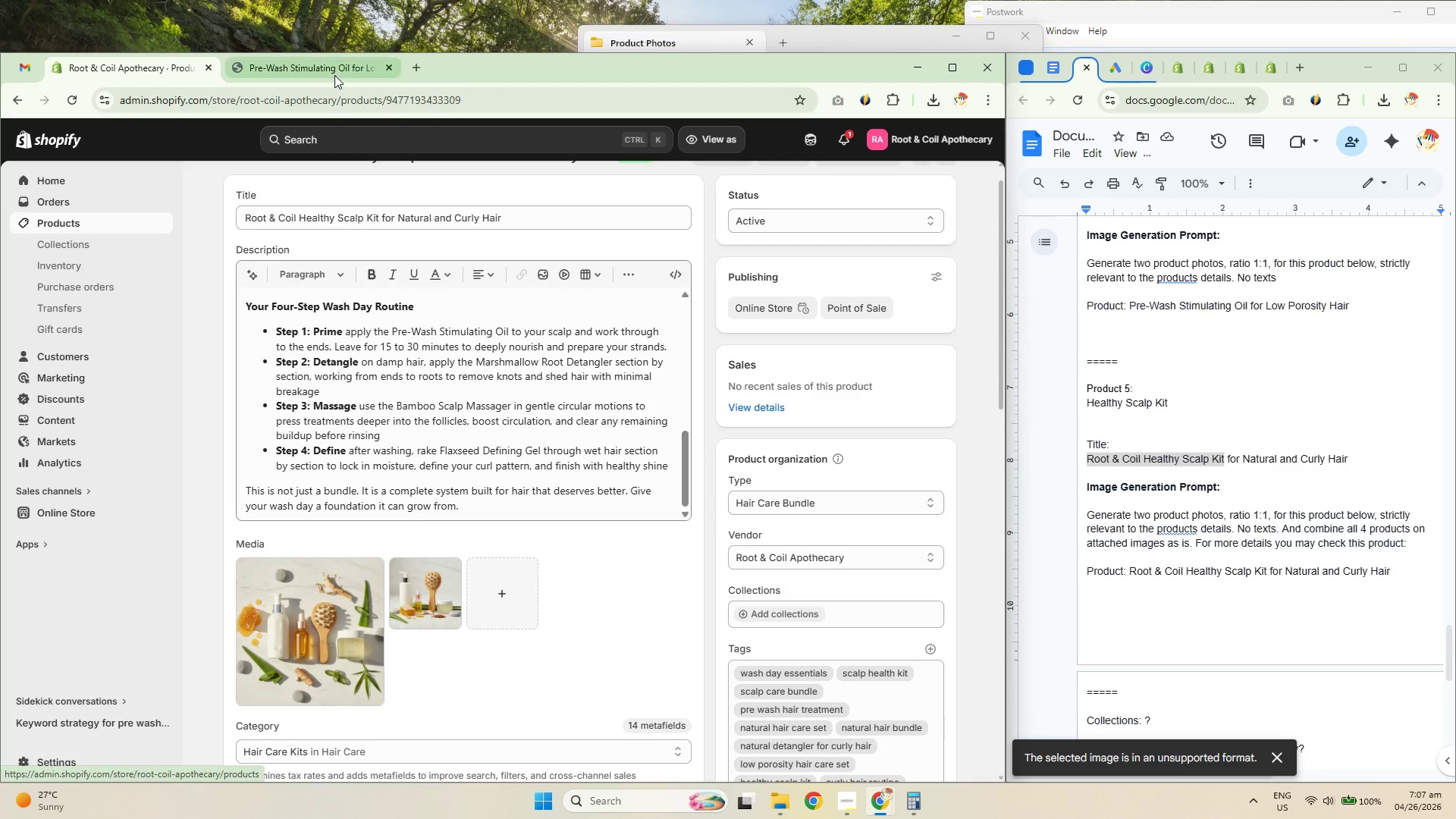 
left_click([330, 74])
 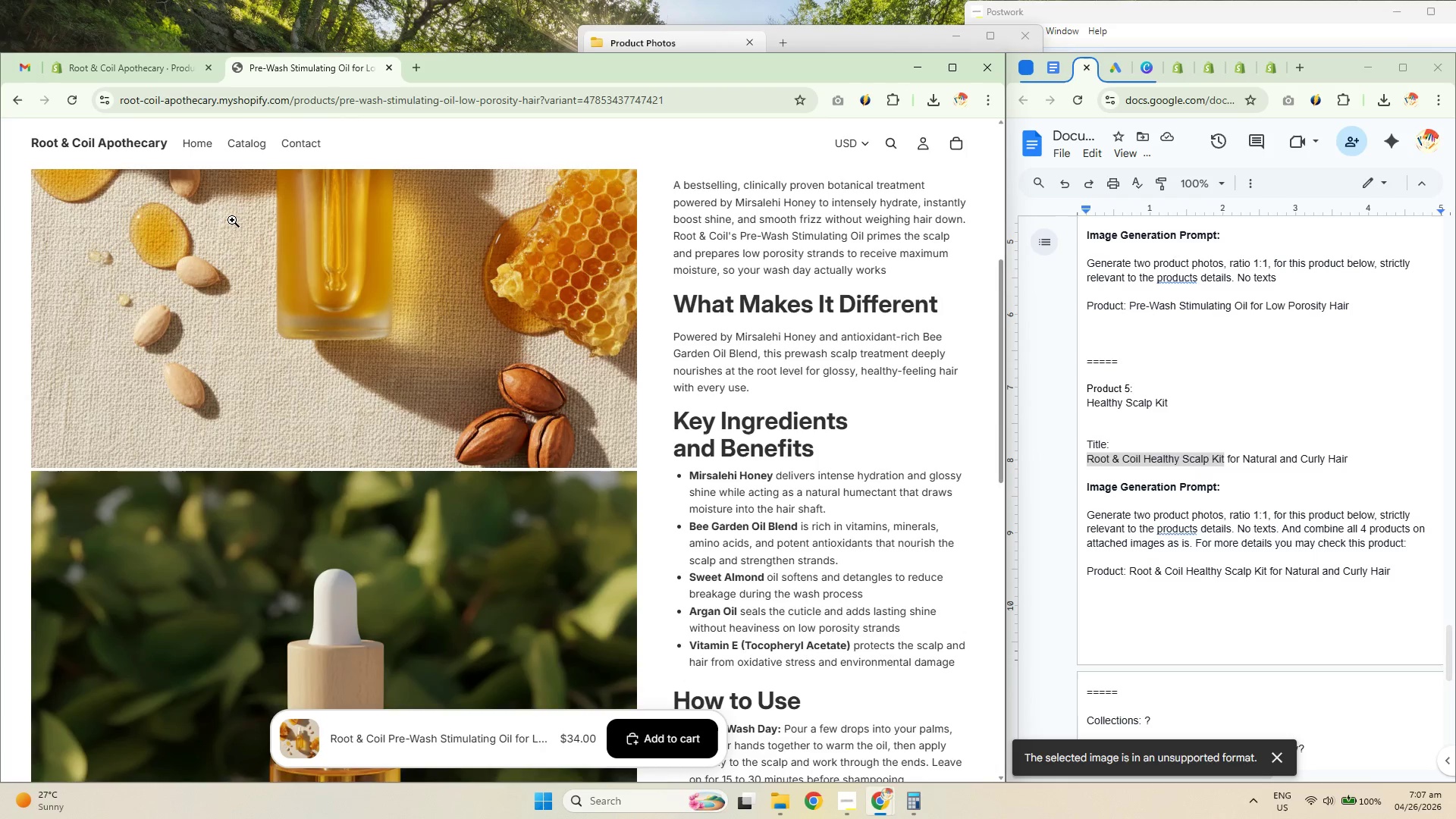 
left_click([194, 144])
 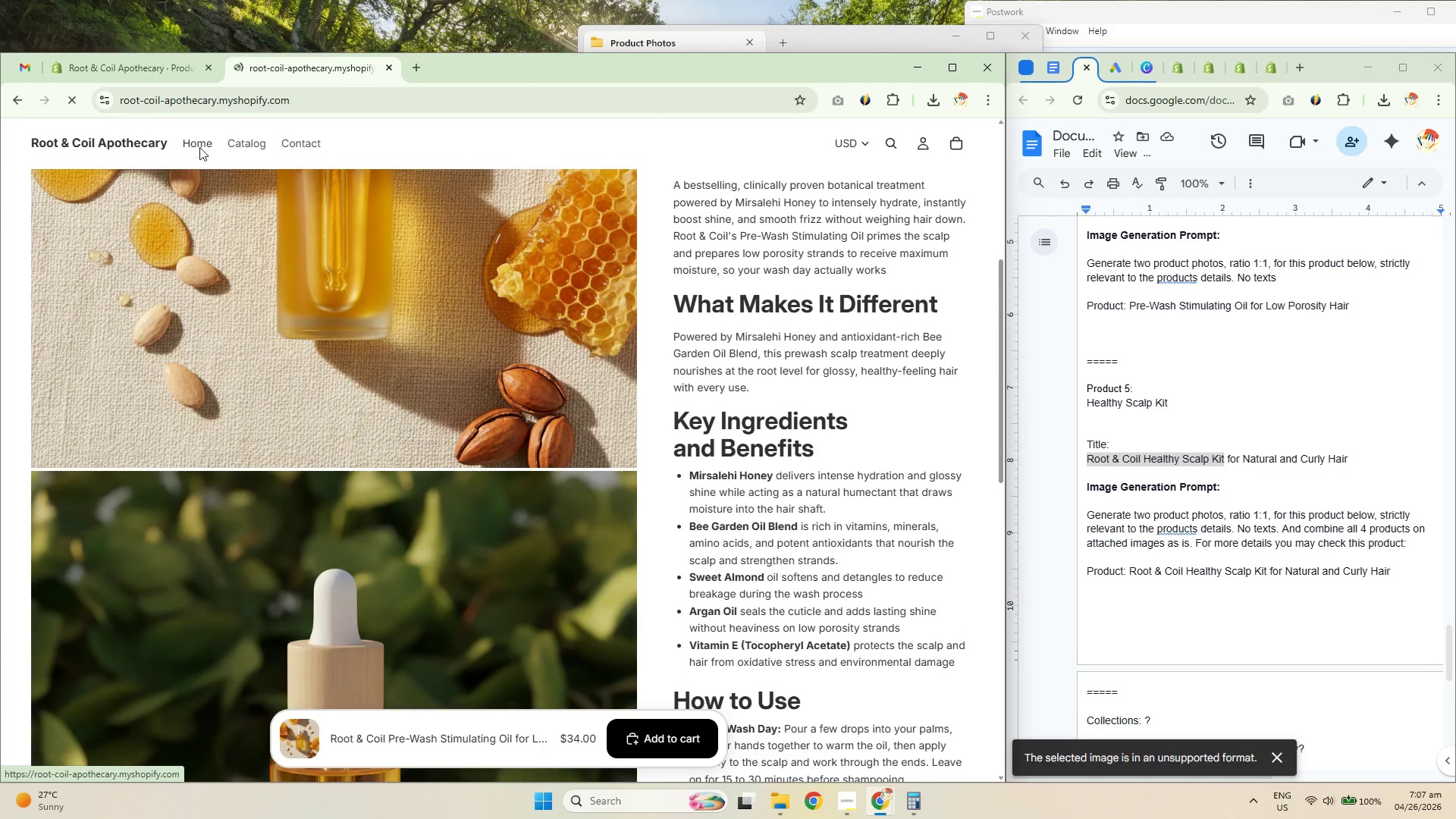 
mouse_move([199, 146])
 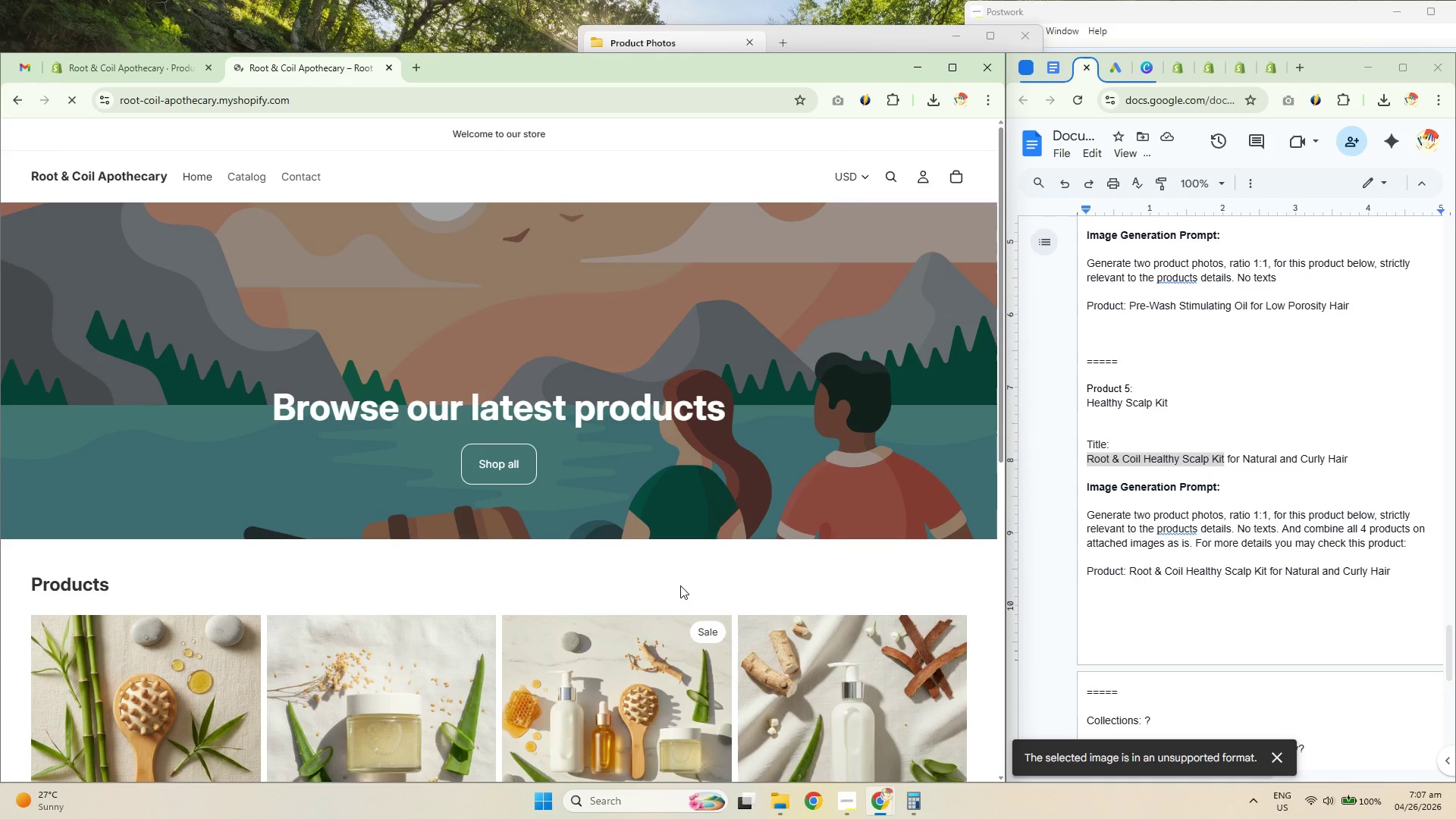 
scroll: coordinate [679, 585], scroll_direction: down, amount: 4.0
 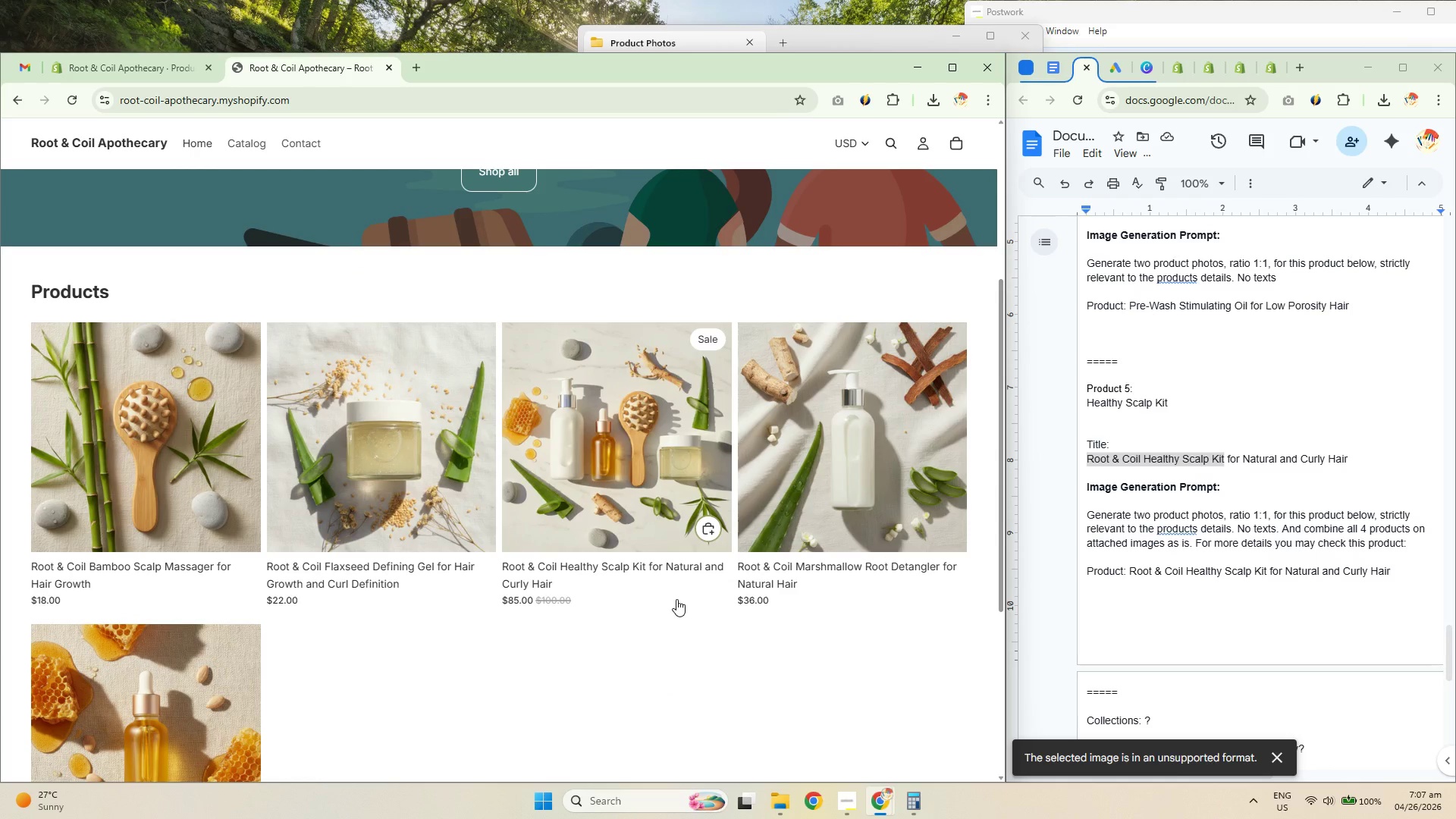 
wait(5.18)
 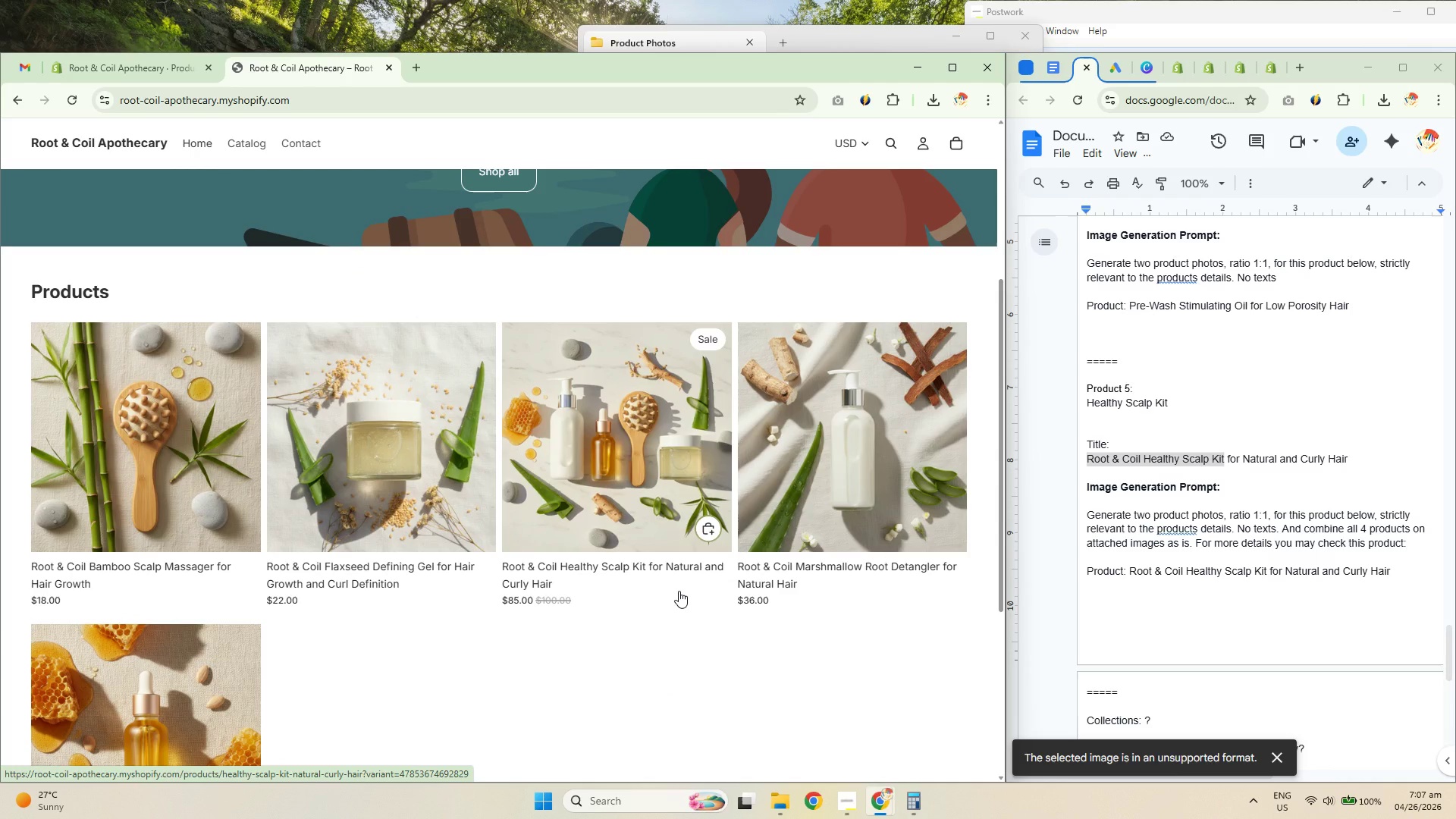 
scroll: coordinate [1230, 547], scroll_direction: down, amount: 3.0
 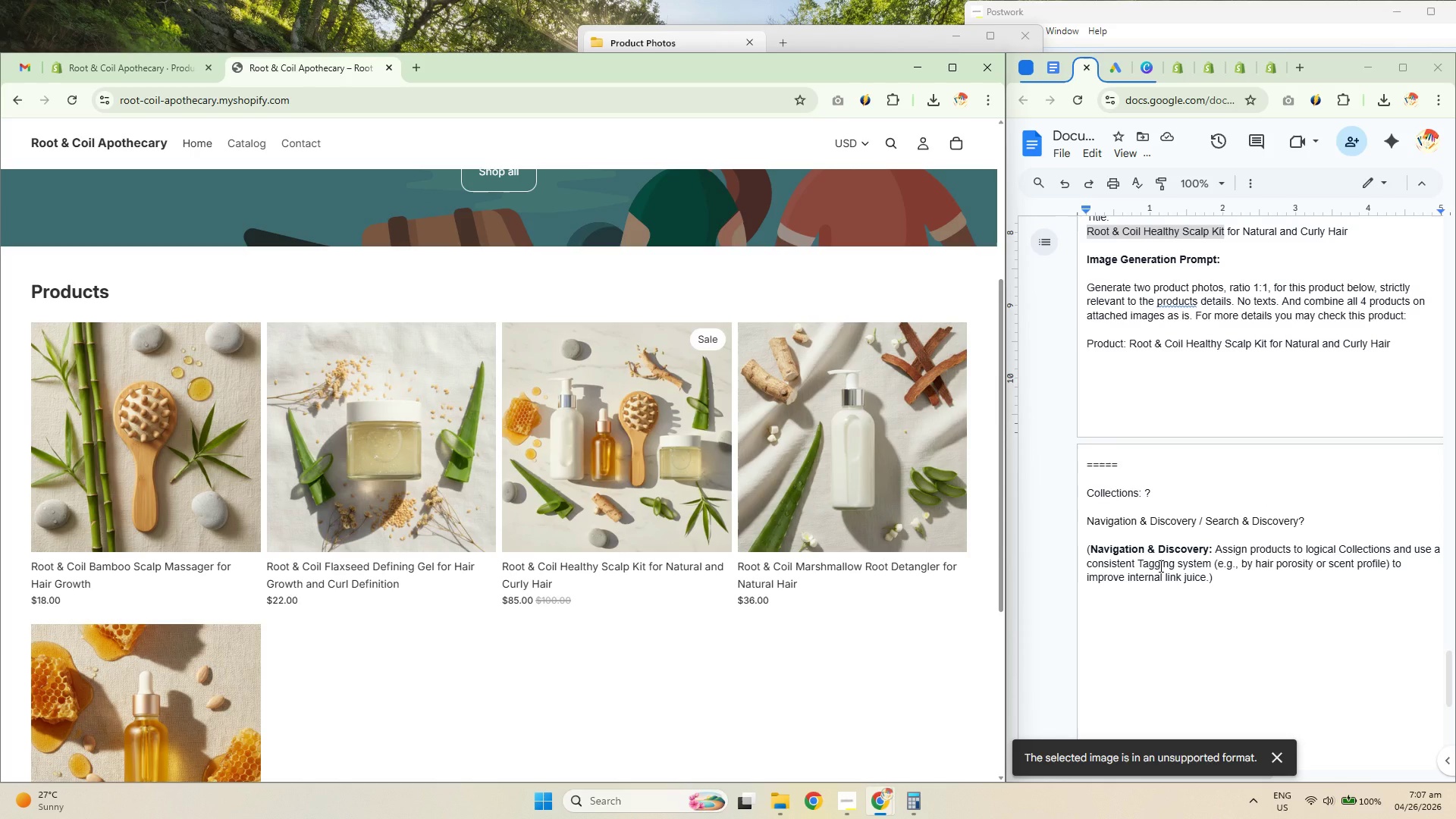 
wait(25.03)
 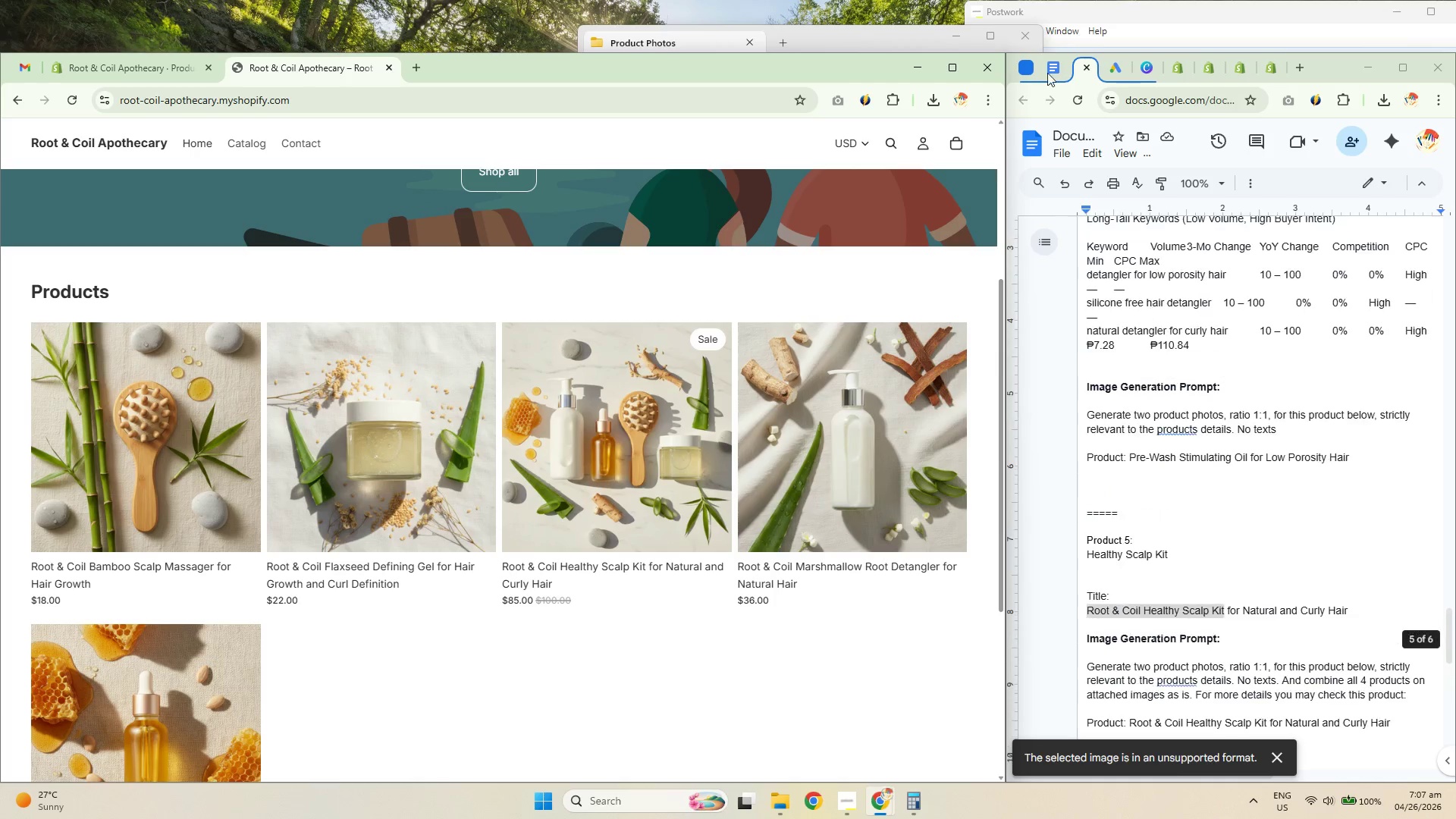 
left_click([1045, 64])
 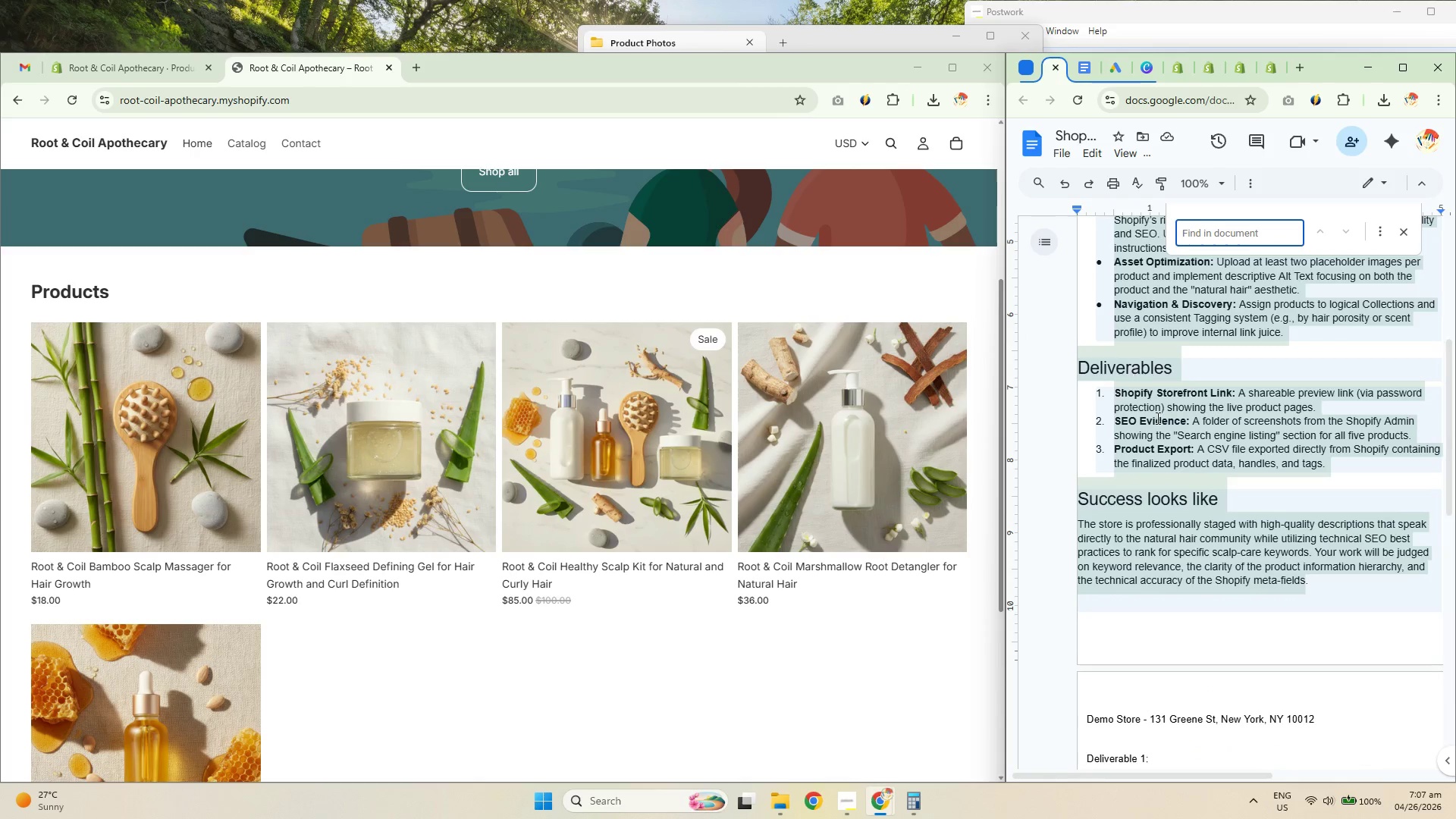 
left_click([1191, 500])
 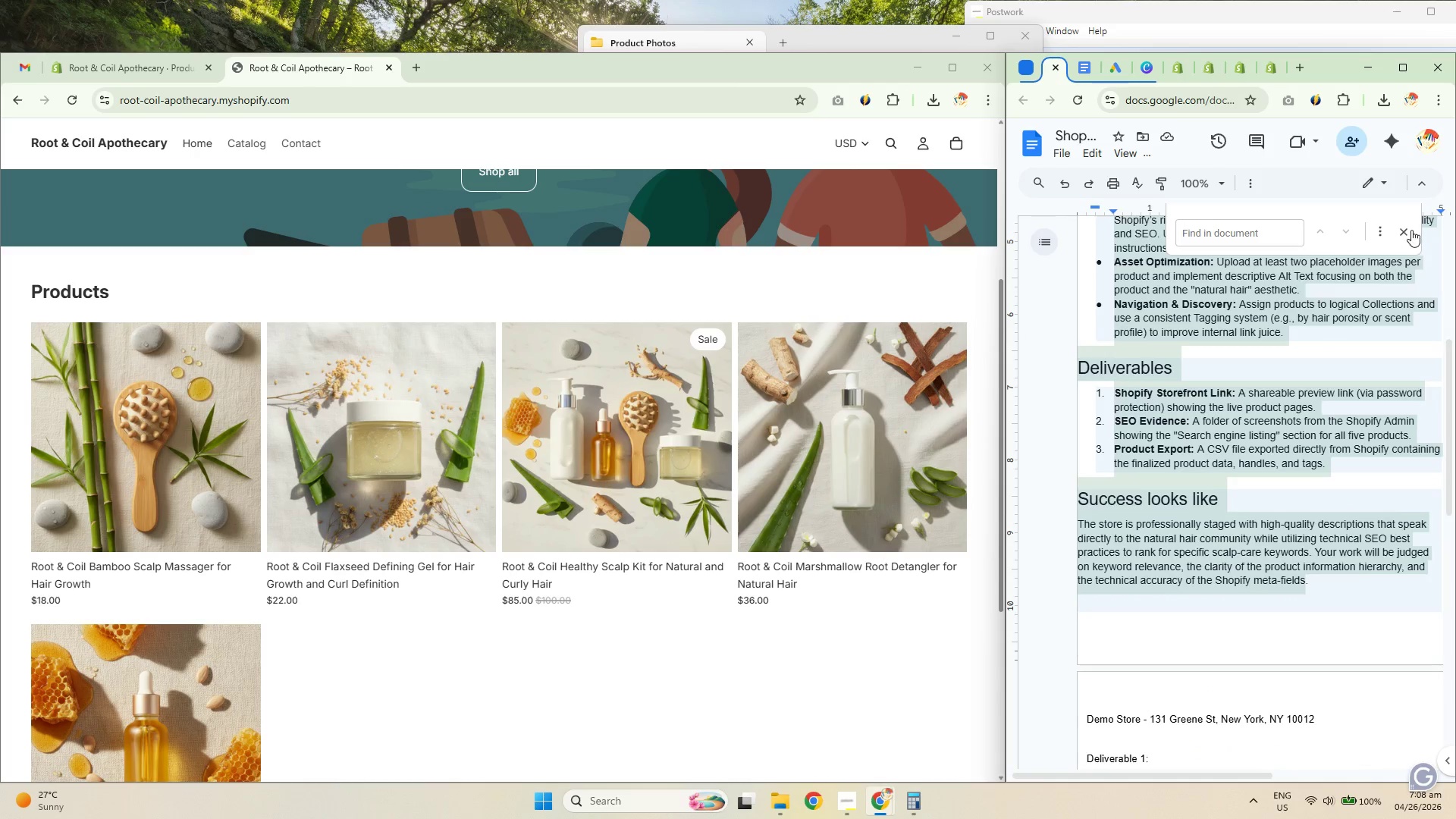 
scroll: coordinate [1190, 591], scroll_direction: up, amount: 5.0
 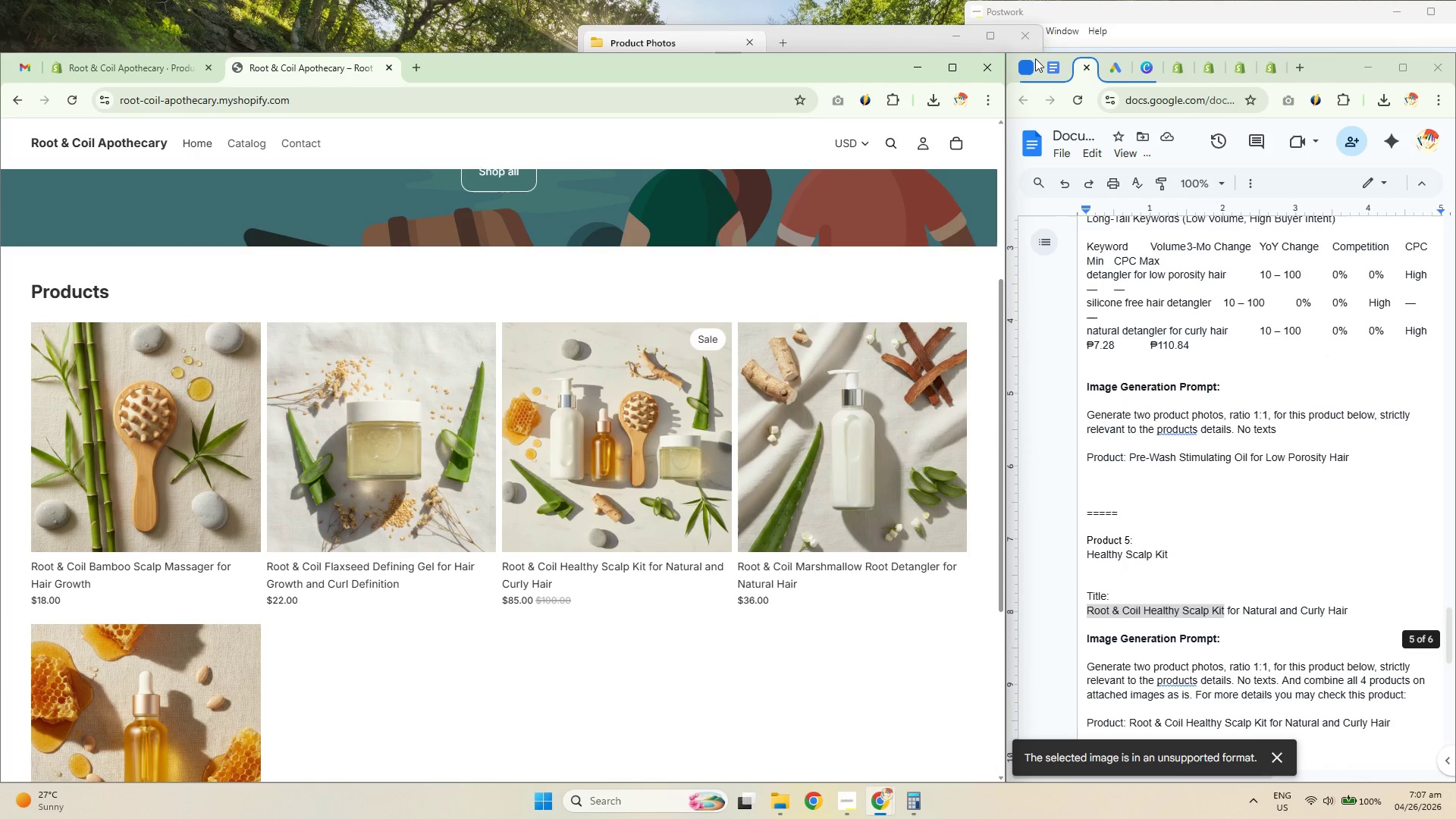 
double_click([1270, 357])
 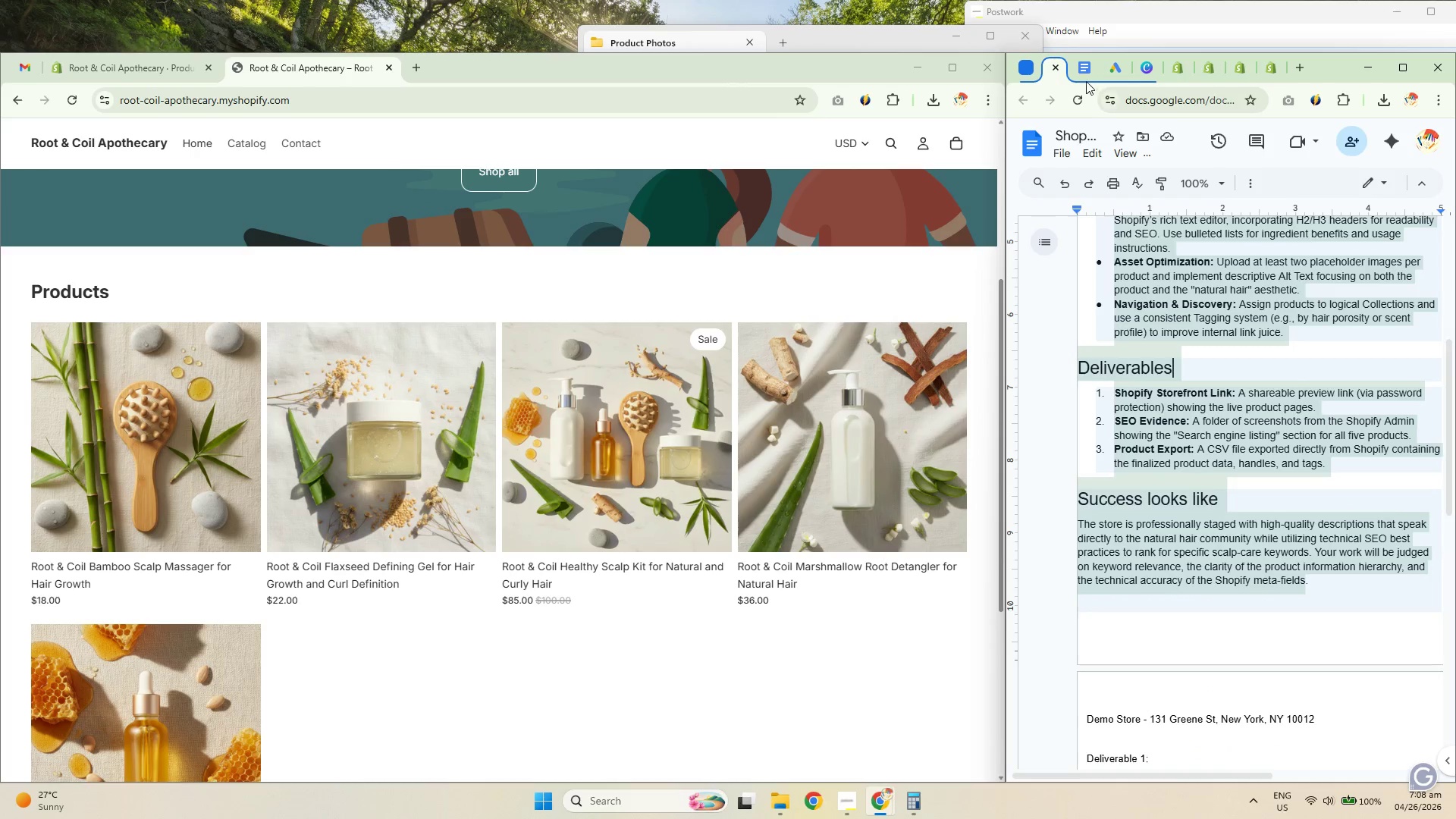 
left_click([1083, 77])
 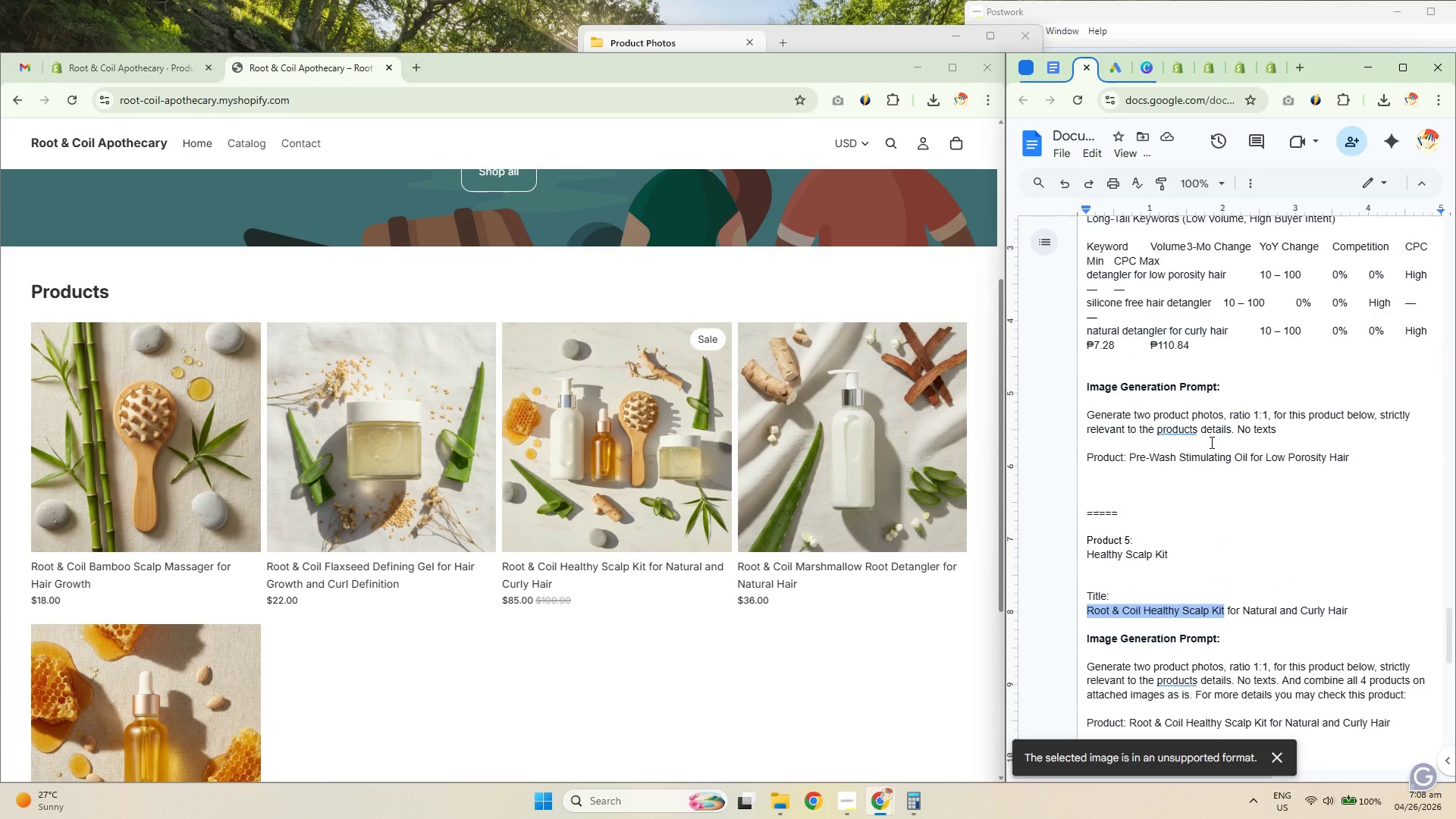 
wait(6.64)
 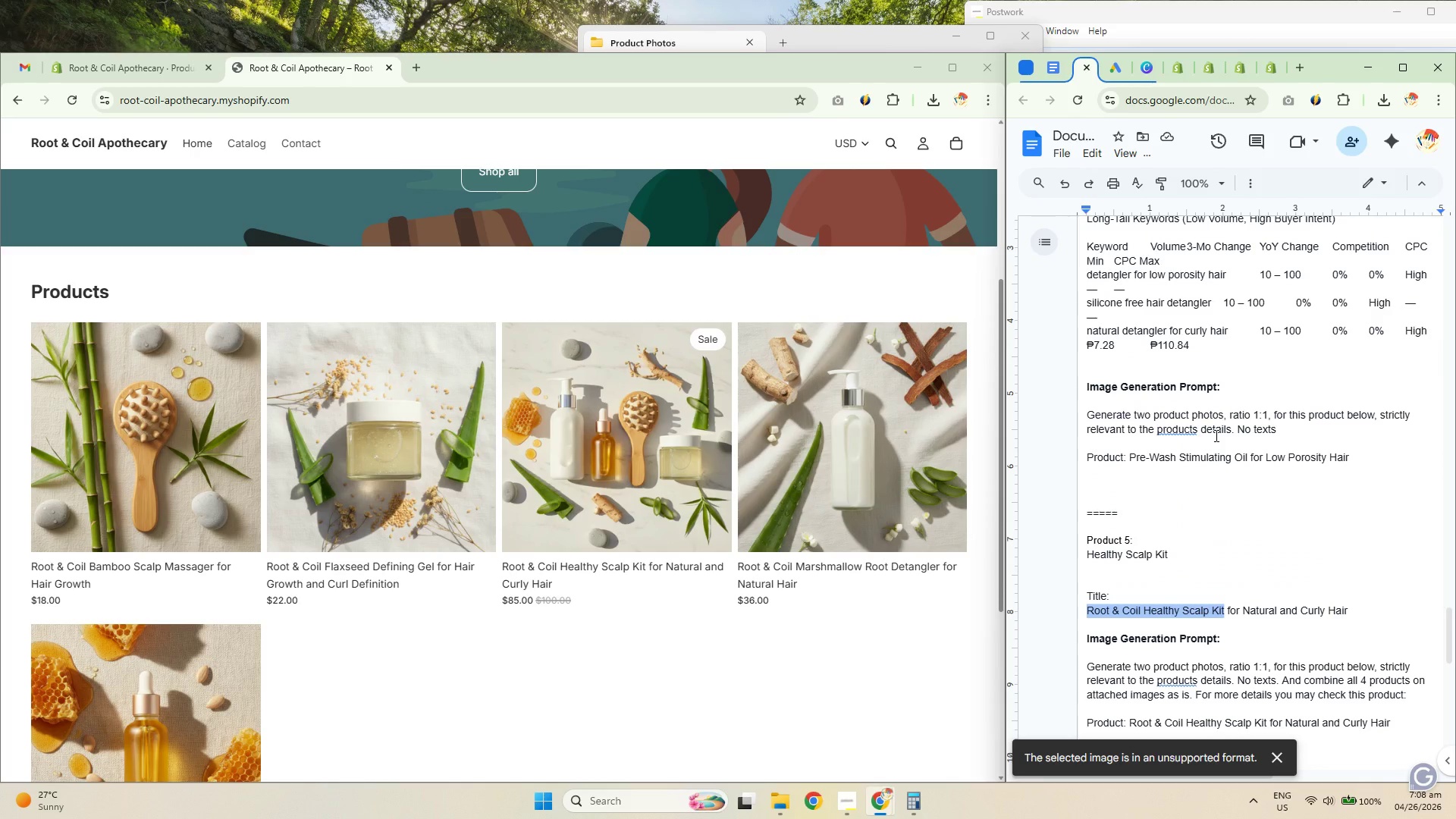 
left_click([1056, 74])
 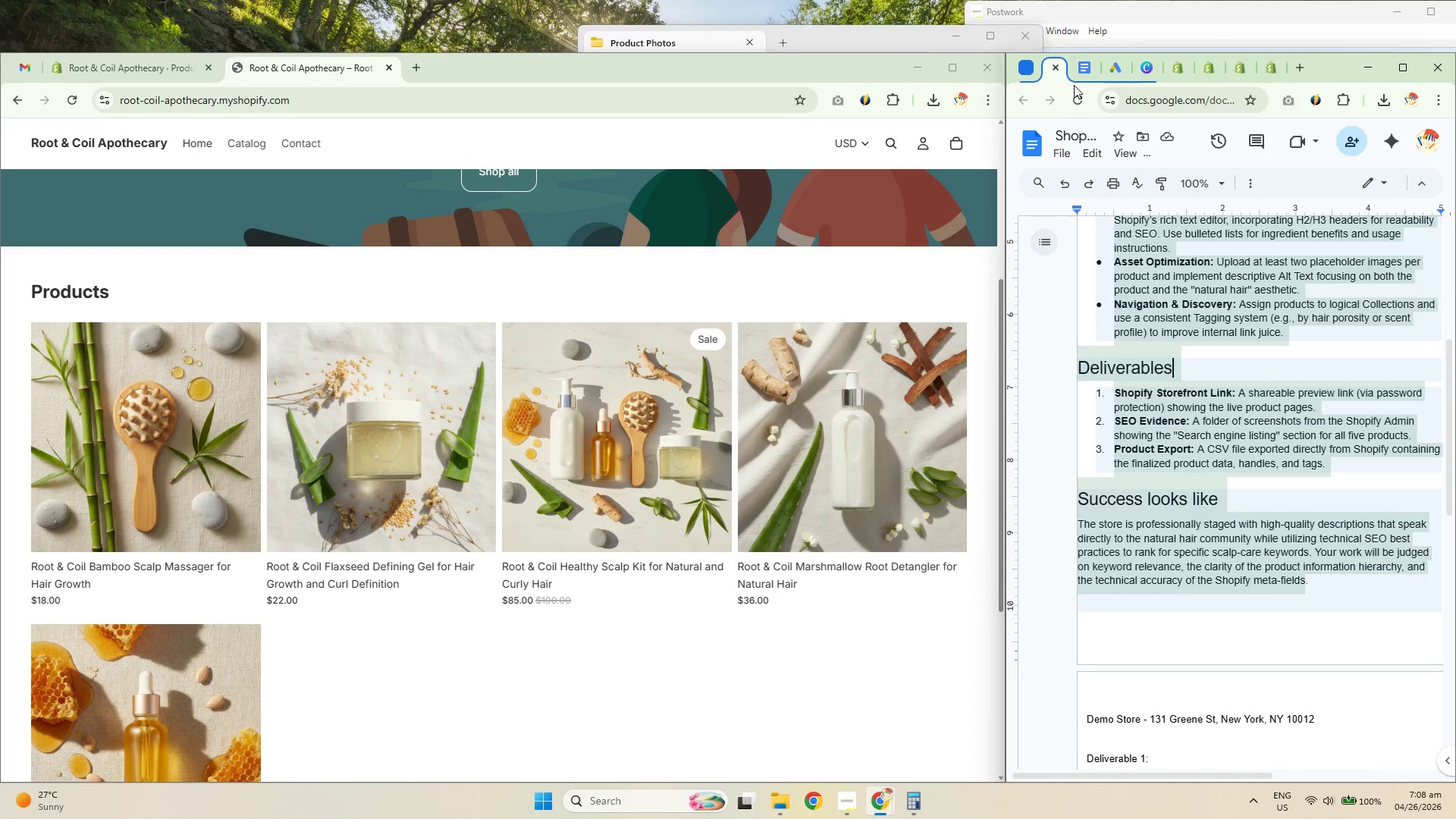 
left_click([1074, 93])
 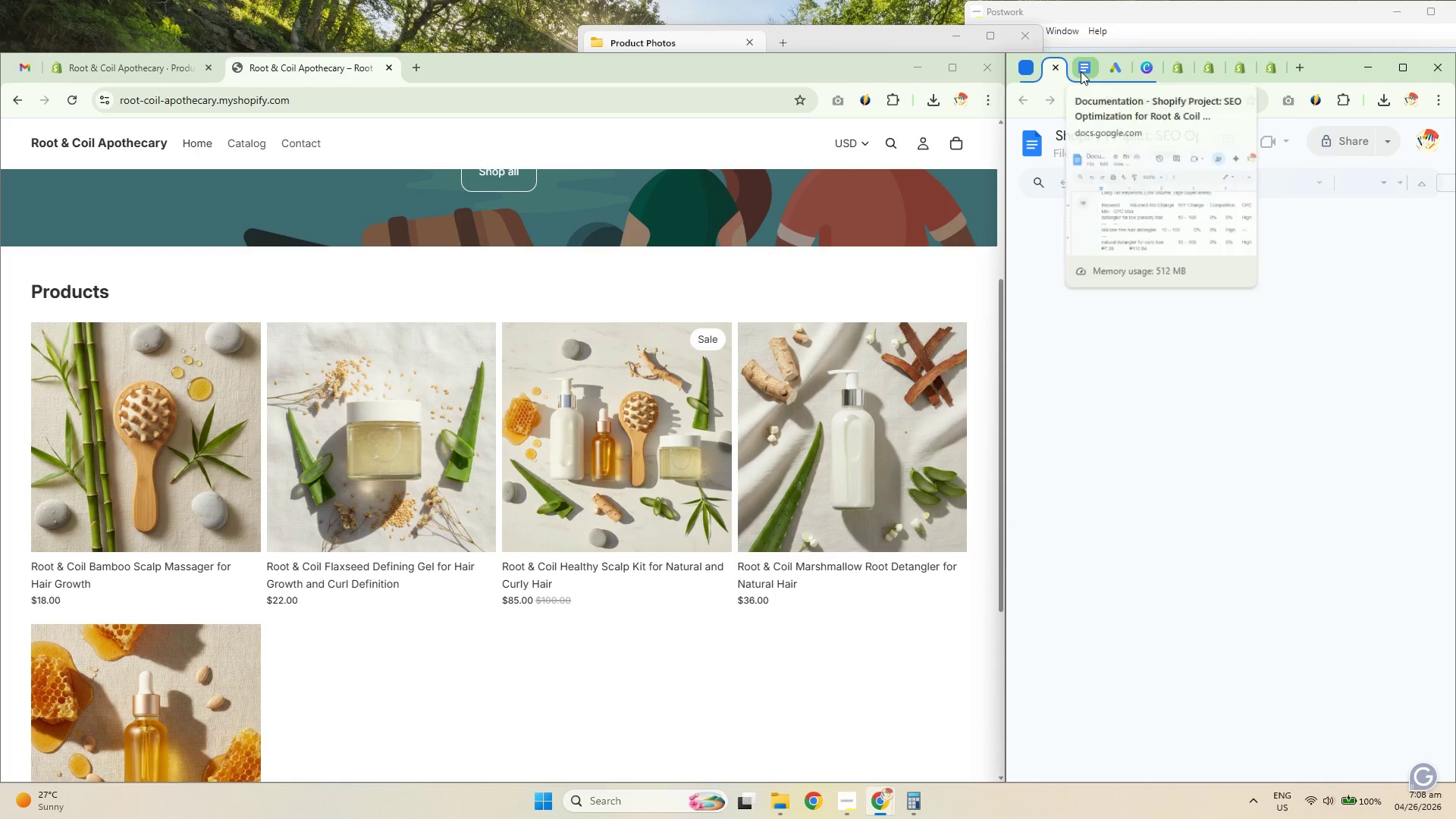 
left_click([1081, 71])
 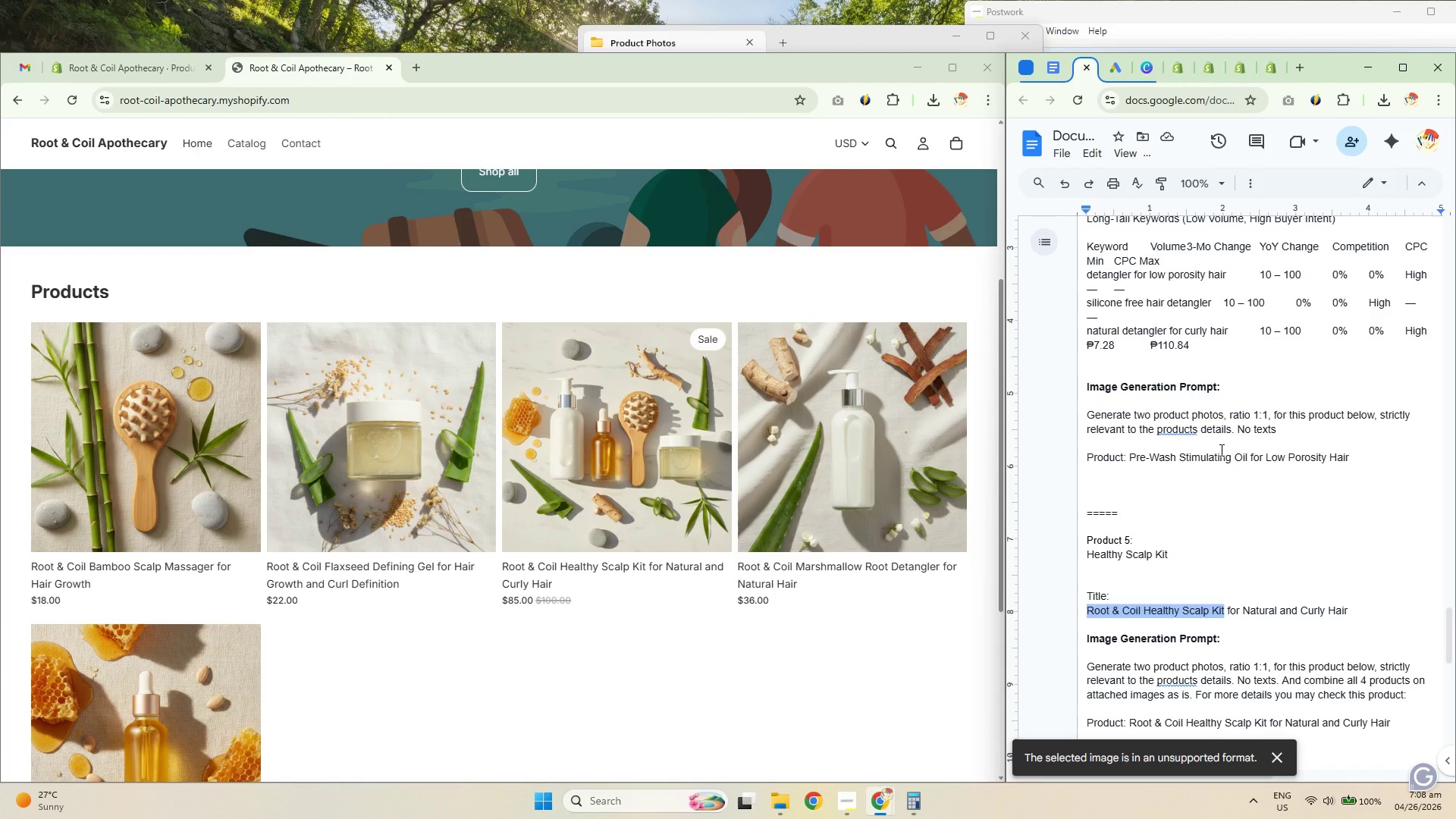 
wait(15.91)
 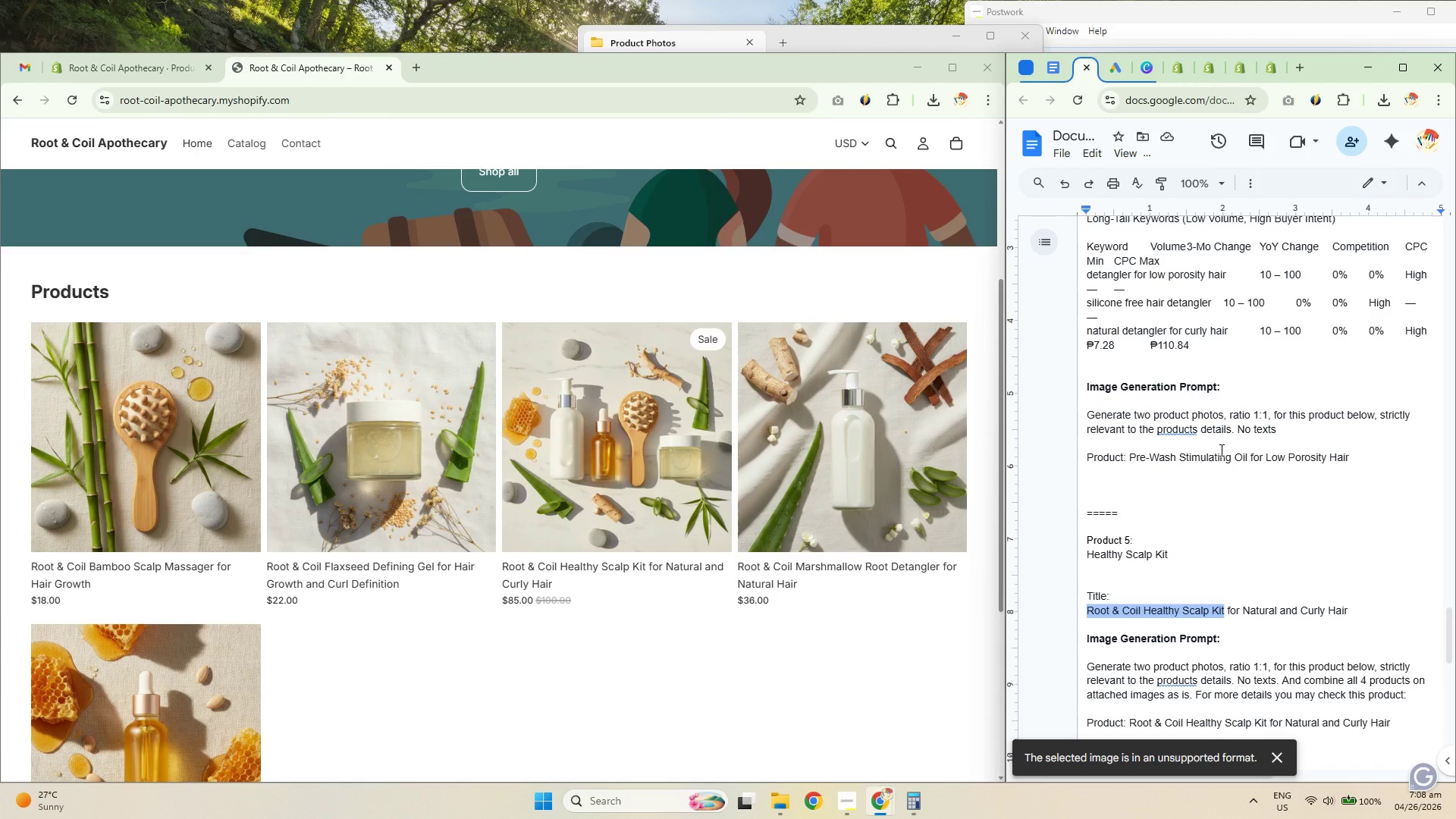 
left_click([1056, 68])
 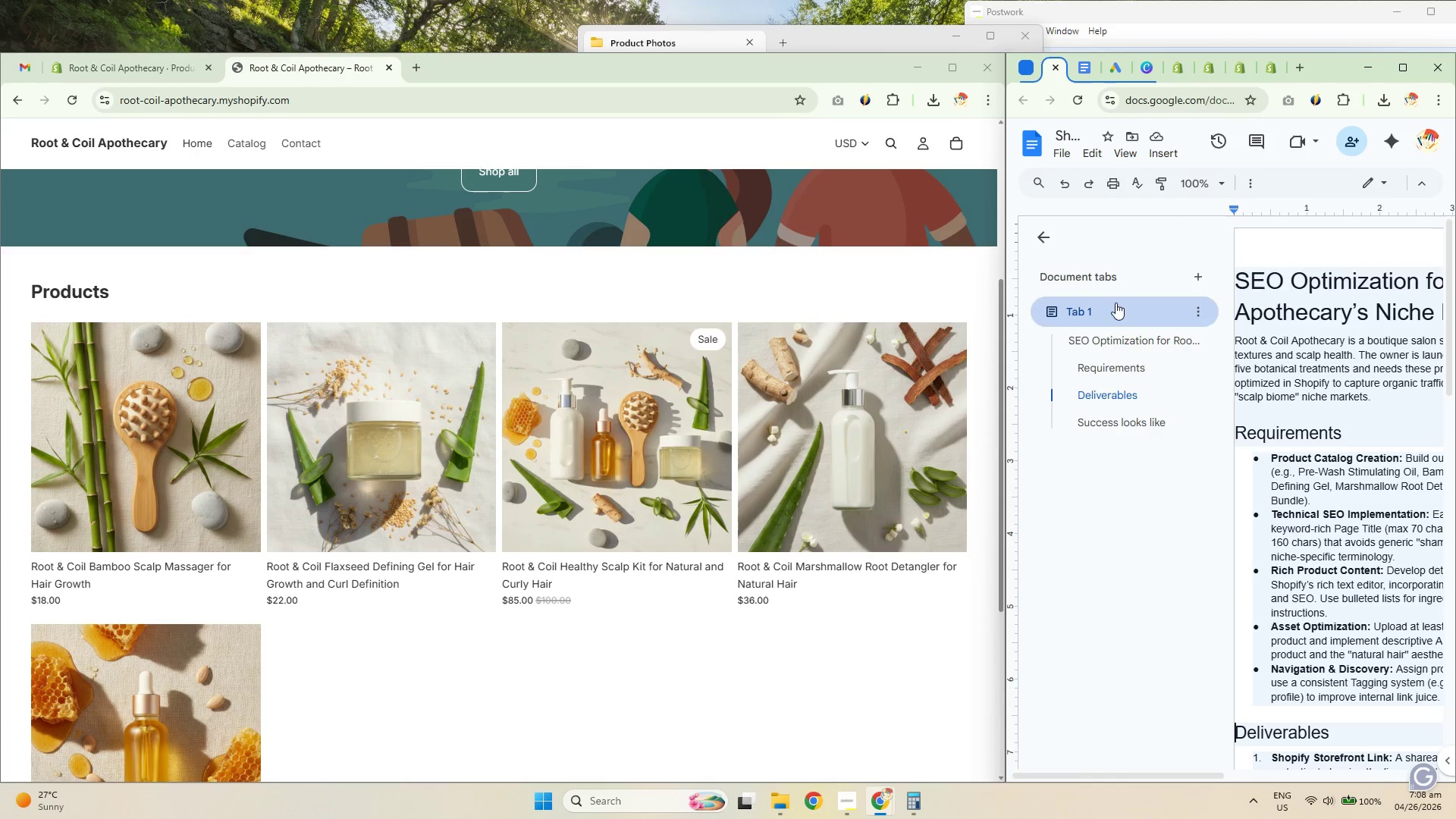 
left_click([1040, 240])
 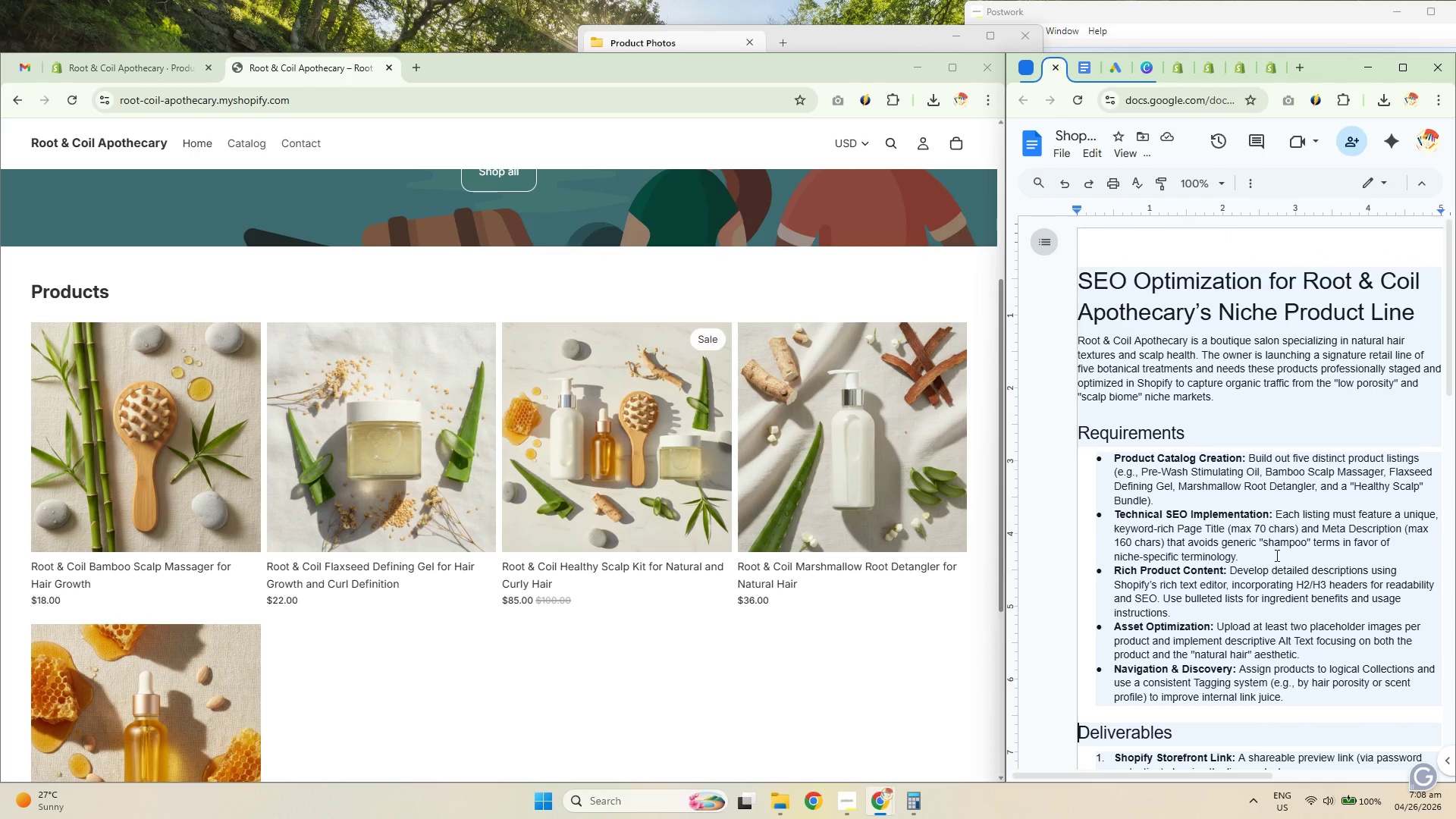 
scroll: coordinate [1281, 571], scroll_direction: down, amount: 3.0
 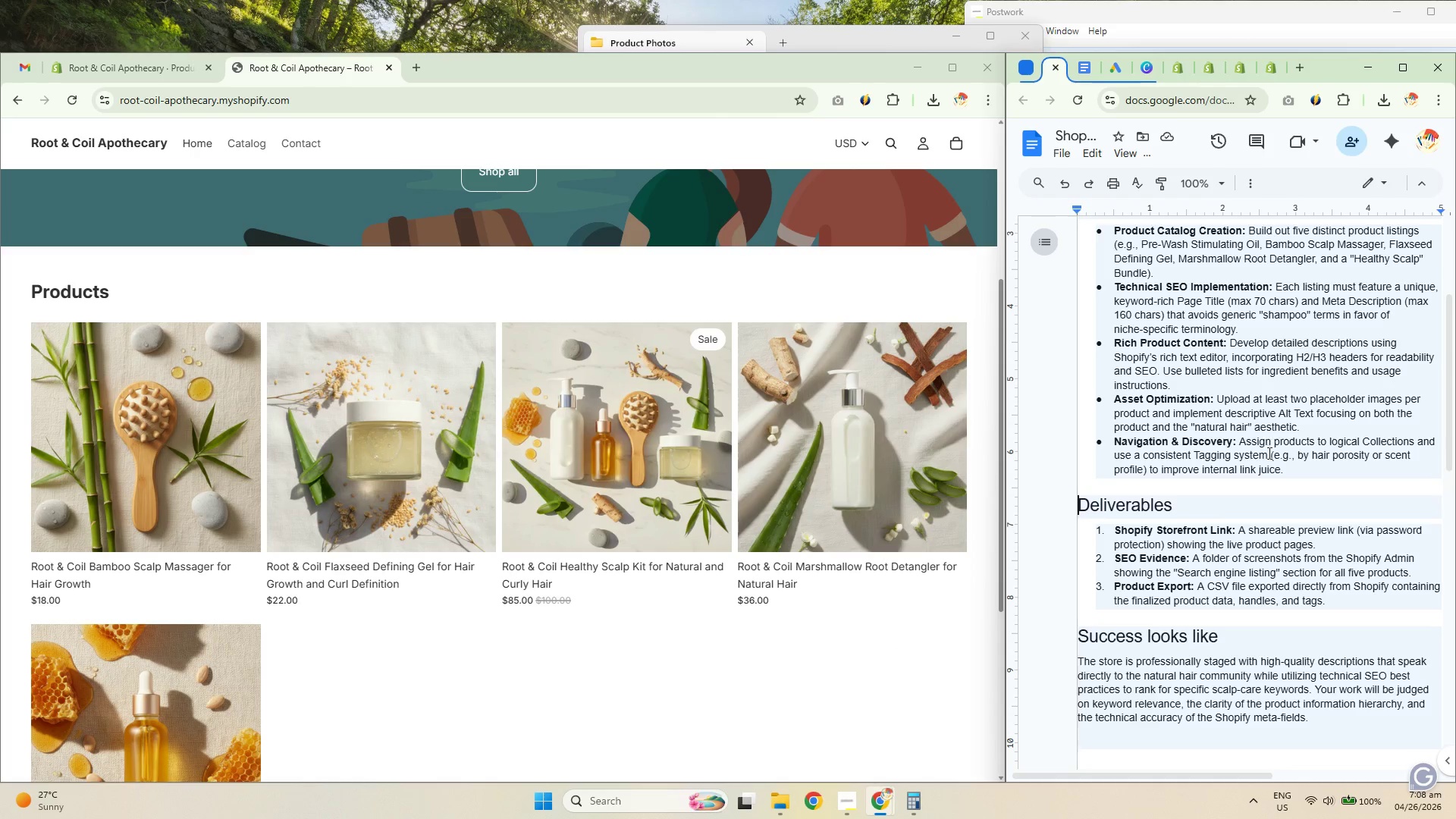 
wait(13.64)
 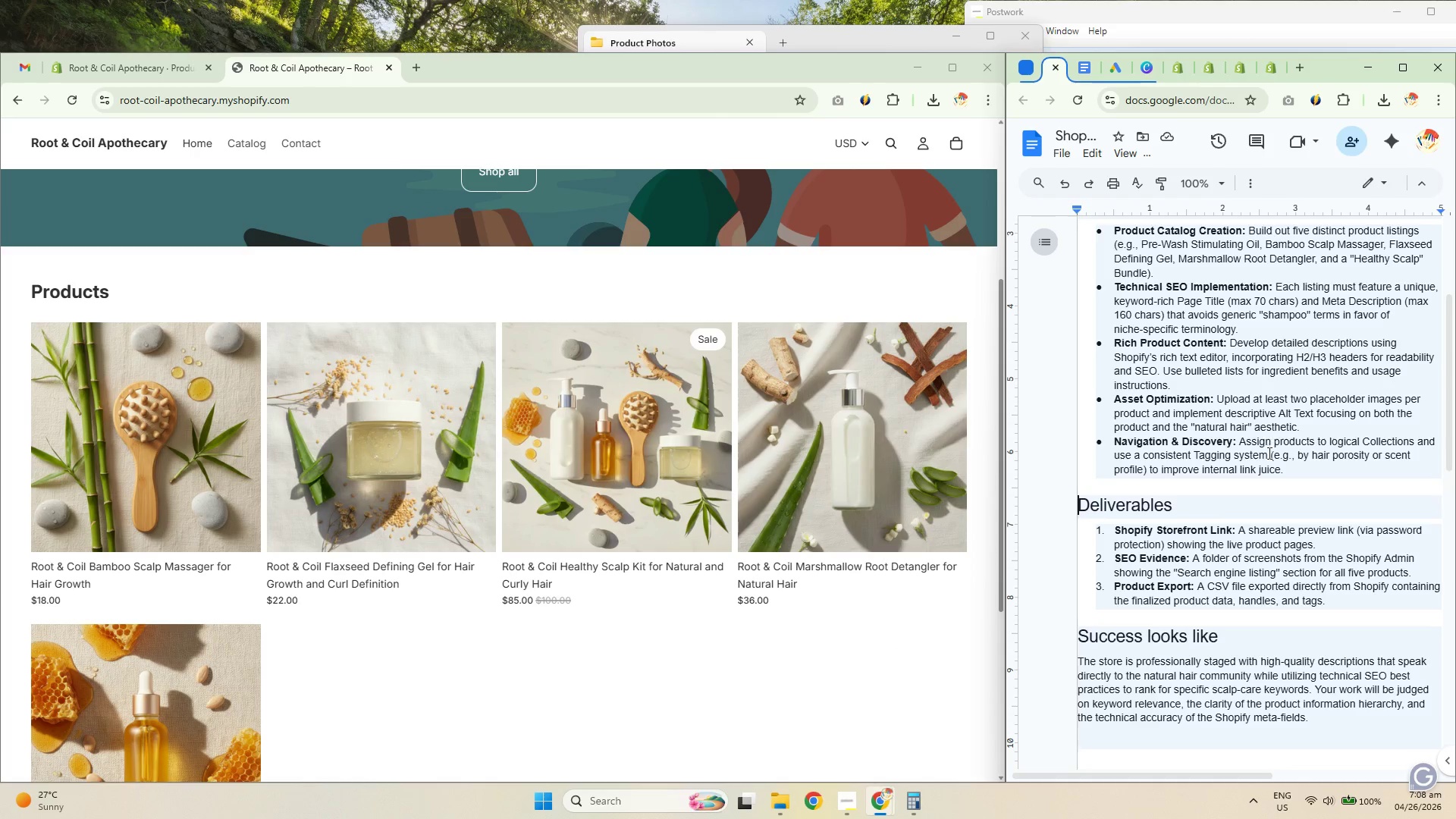 
left_click_drag(start_coordinate=[1004, 397], to_coordinate=[969, 405])
 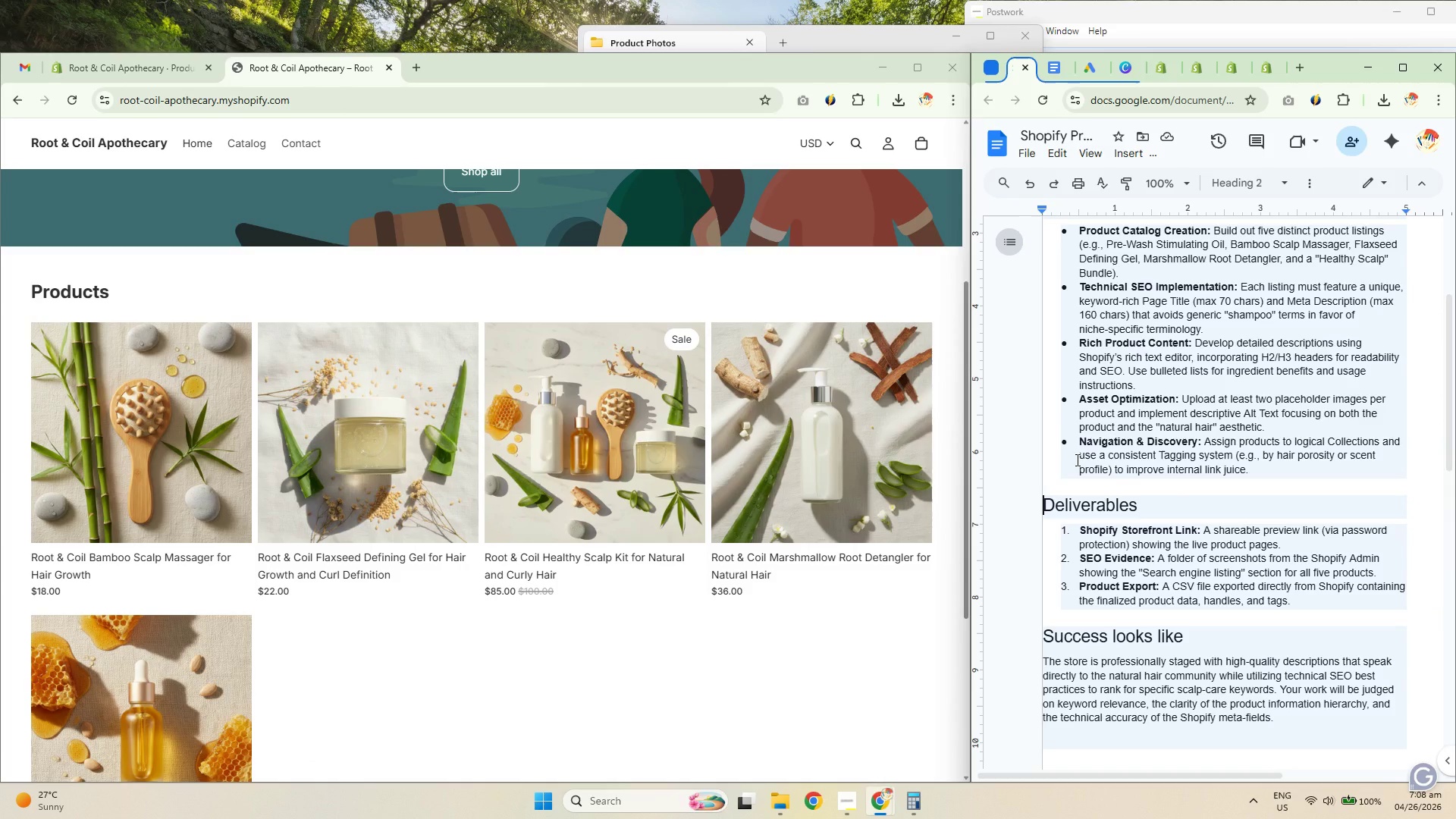 
wait(10.22)
 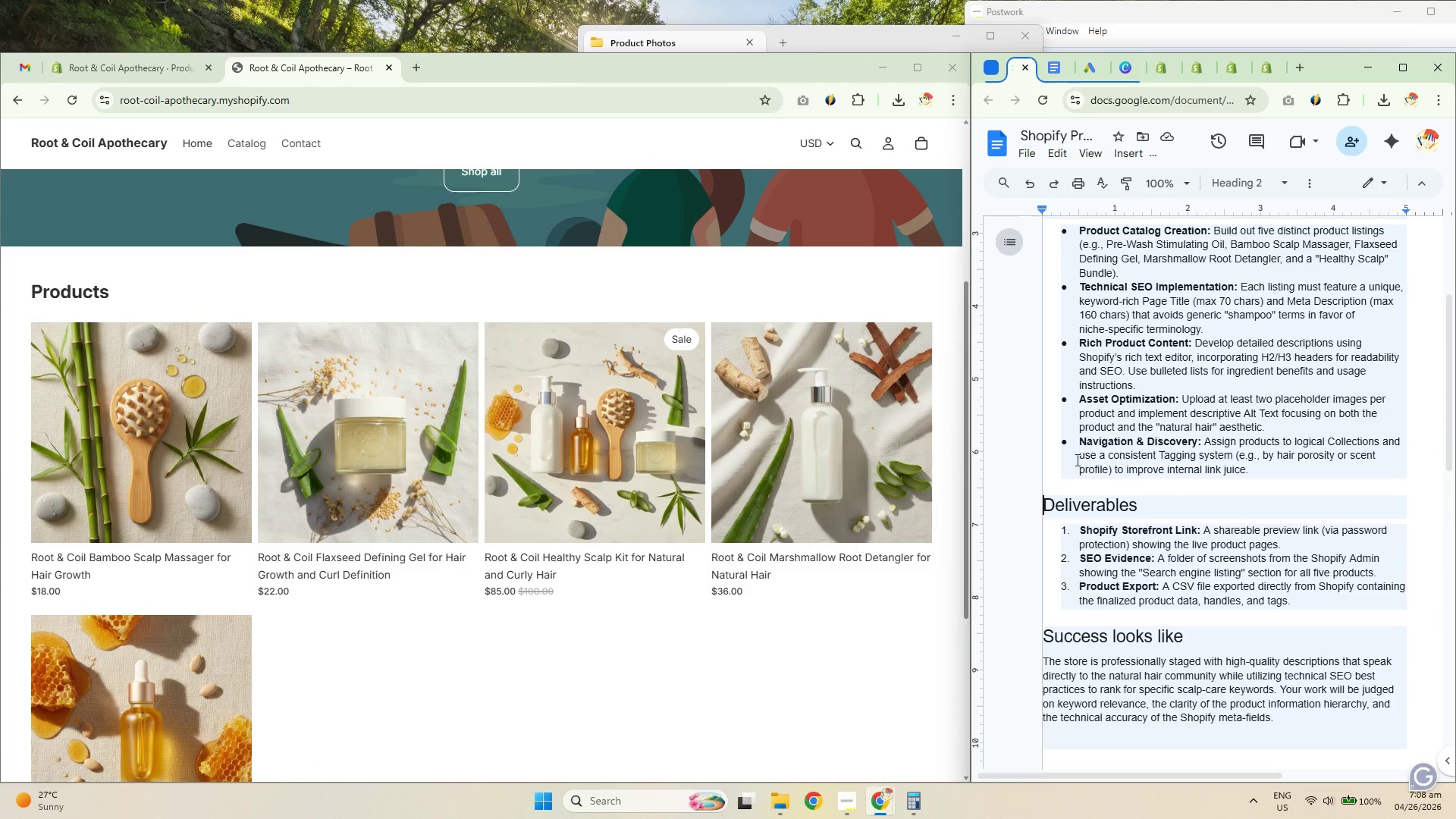 
left_click_drag(start_coordinate=[1263, 473], to_coordinate=[1084, 444])
 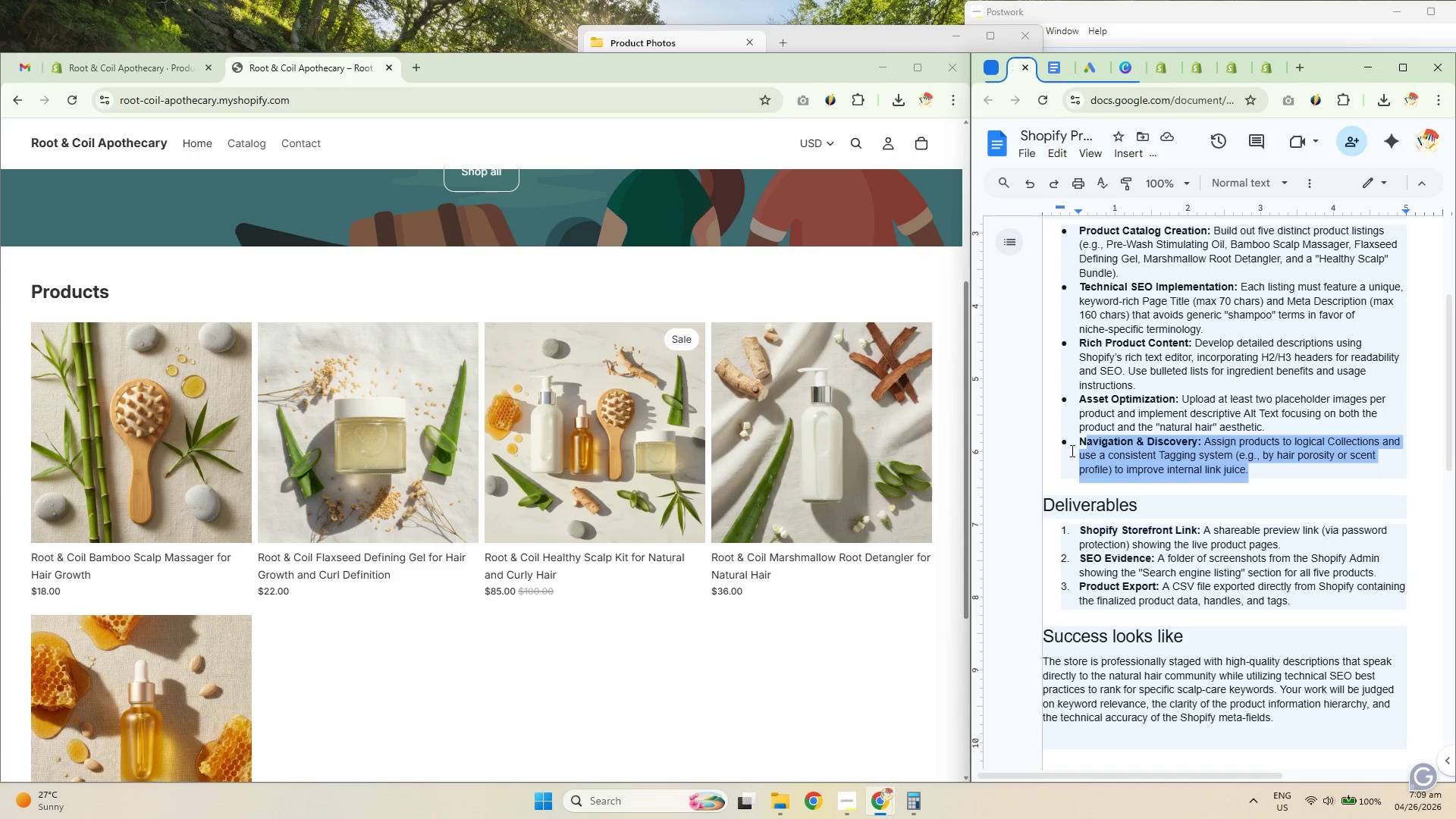 
double_click([1100, 449])
 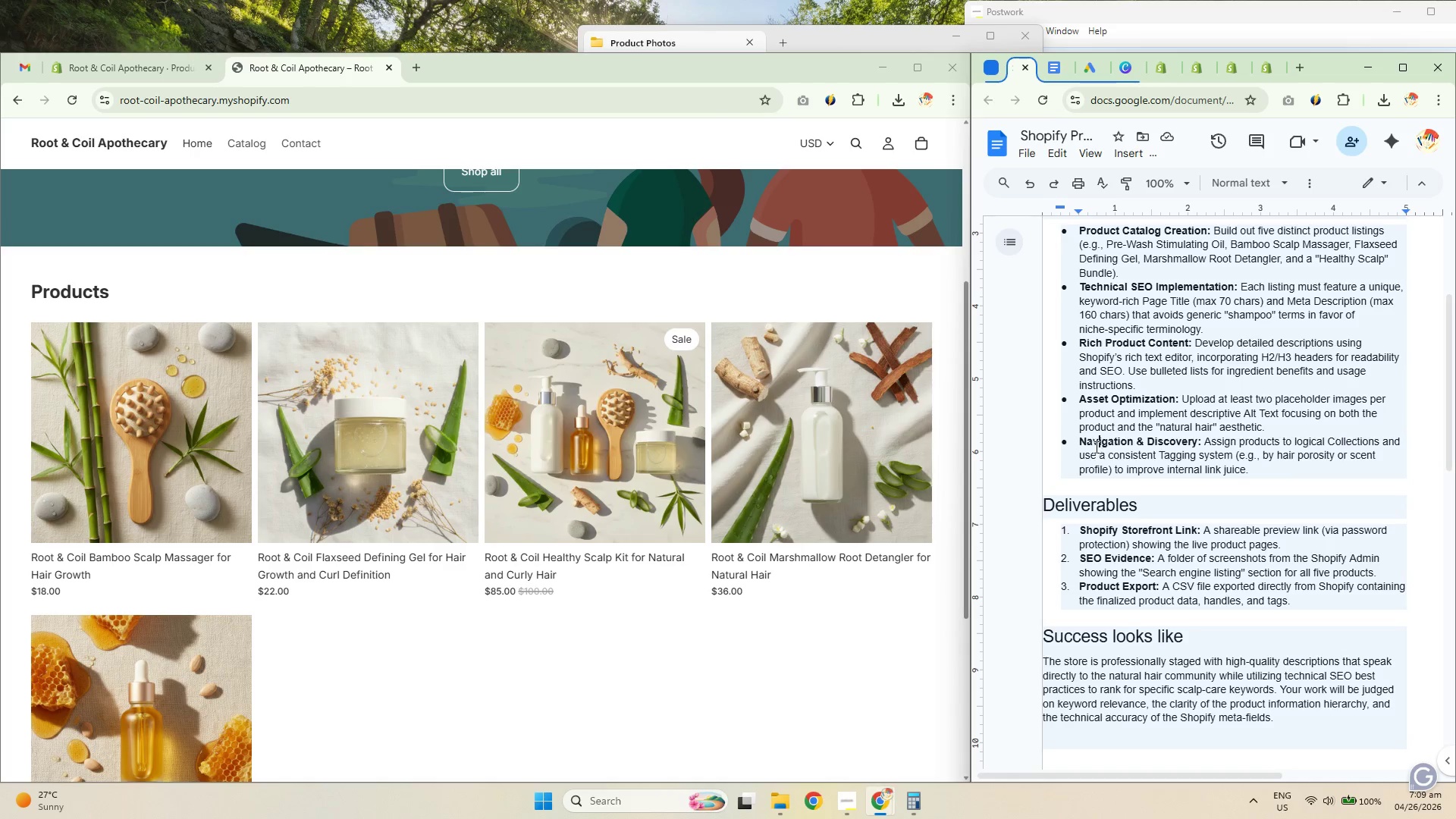 
triple_click([1093, 444])
 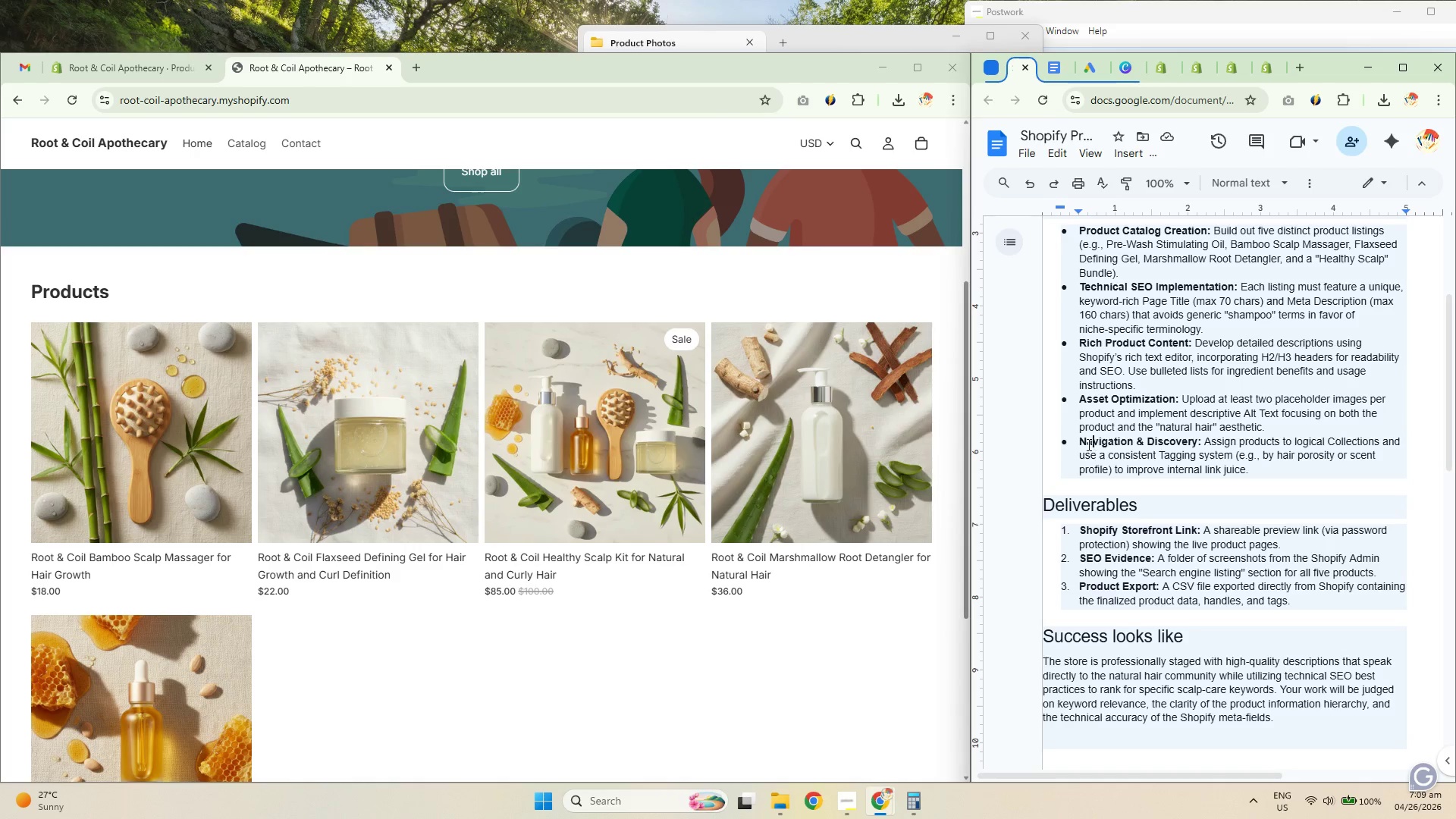 
left_click_drag(start_coordinate=[1079, 444], to_coordinate=[1274, 471])
 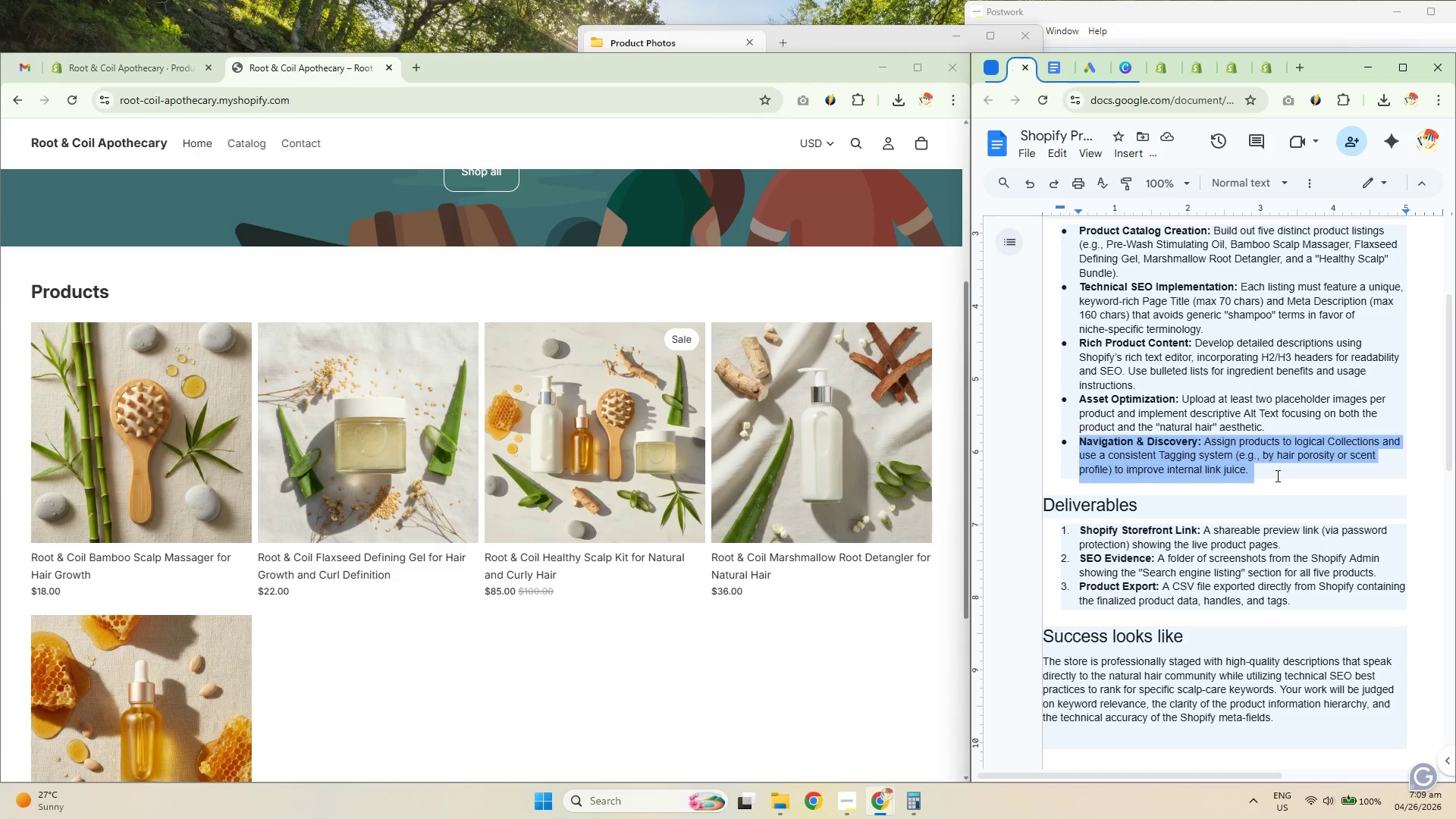 
left_click([1278, 475])
 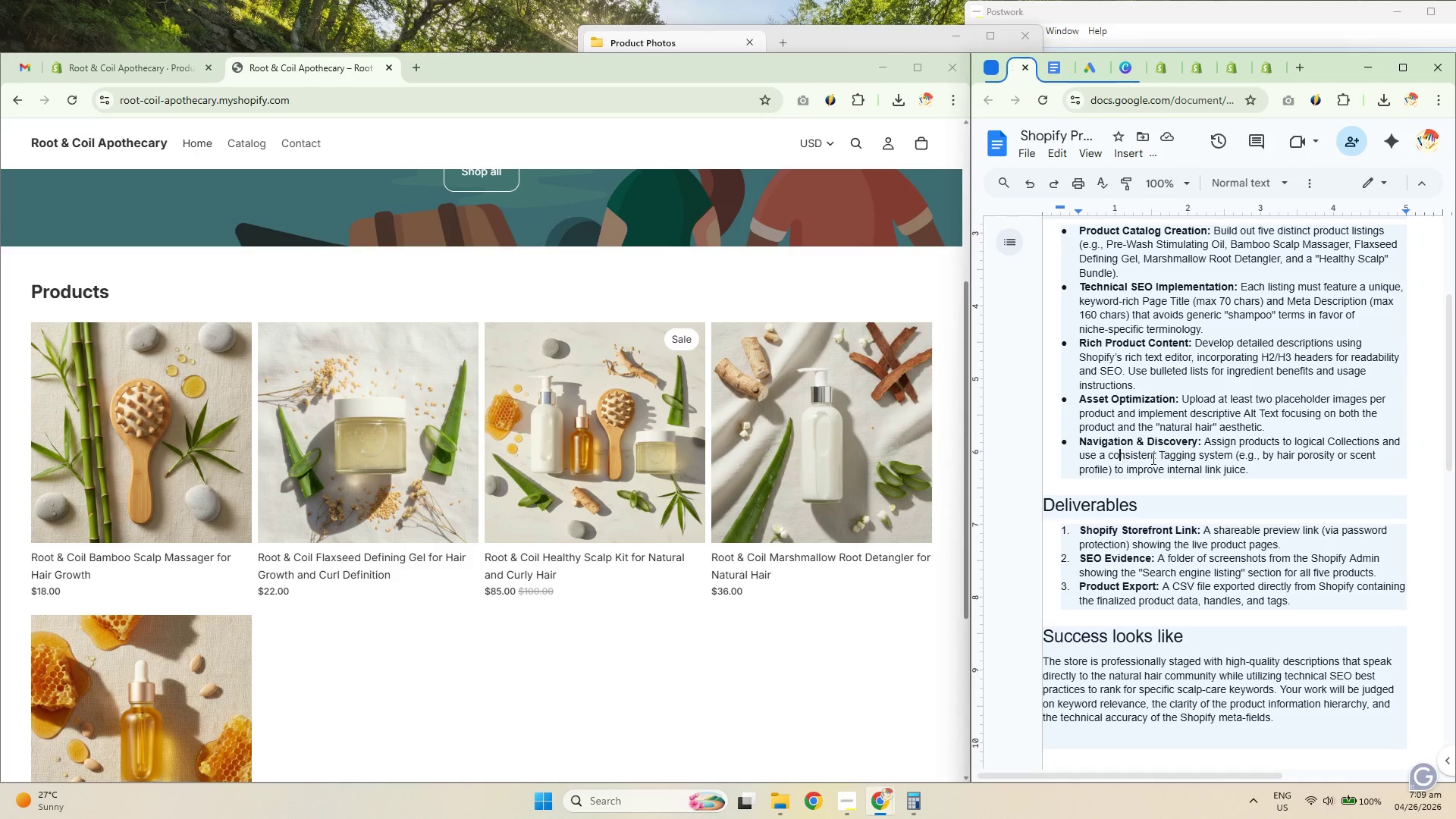 
double_click([1285, 440])
 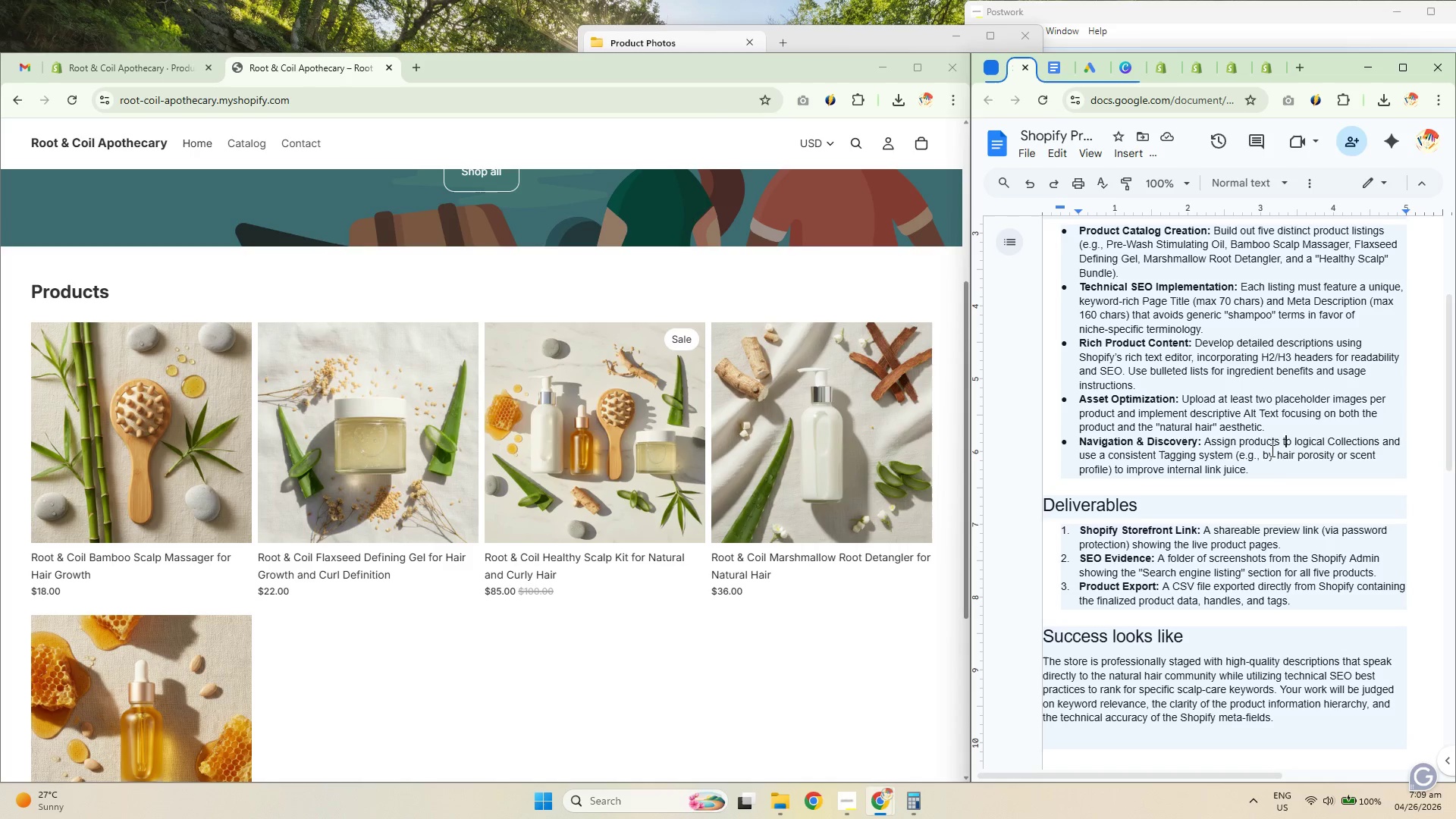 
triple_click([1263, 452])
 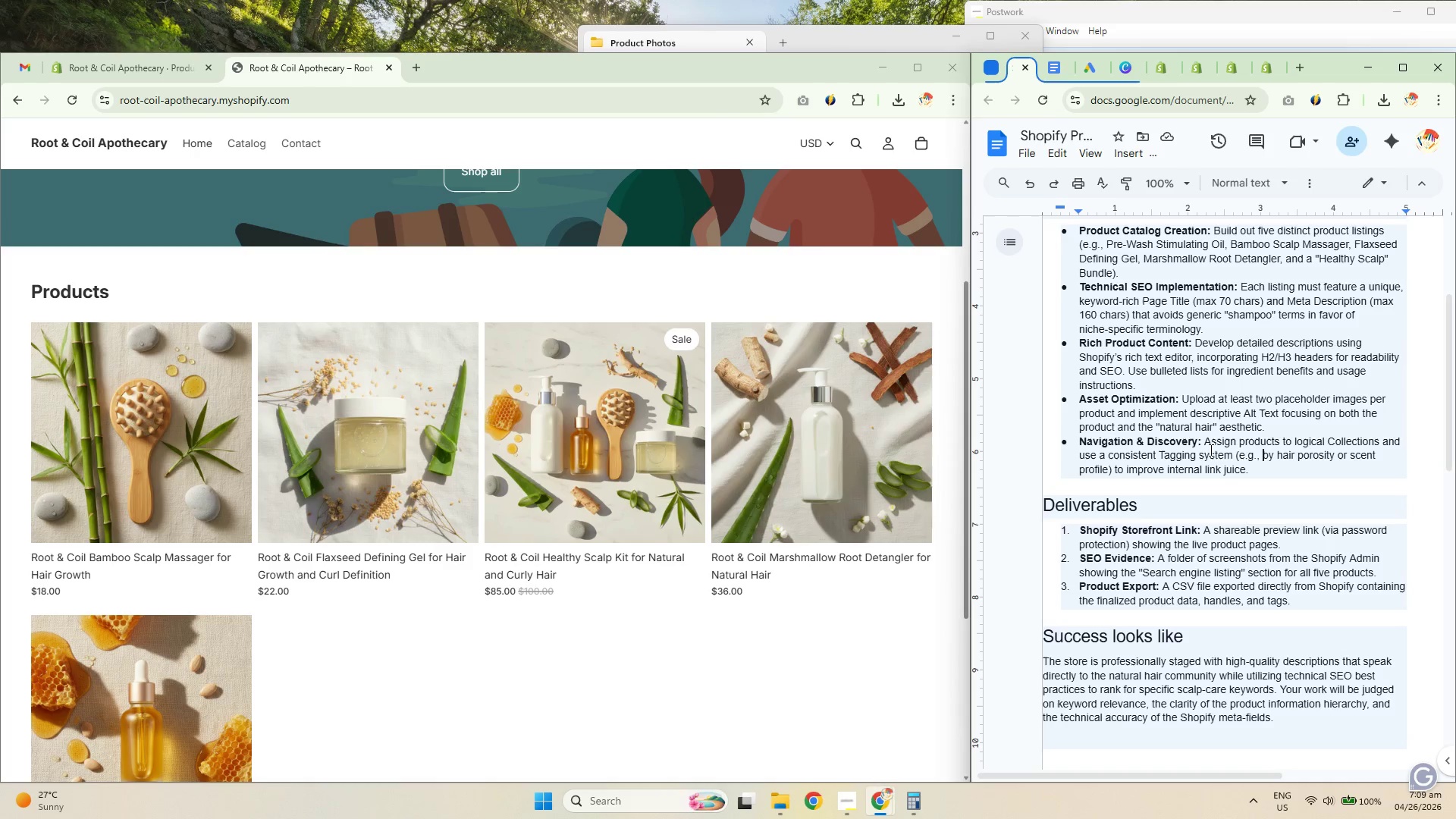 
left_click_drag(start_coordinate=[1287, 444], to_coordinate=[1314, 447])
 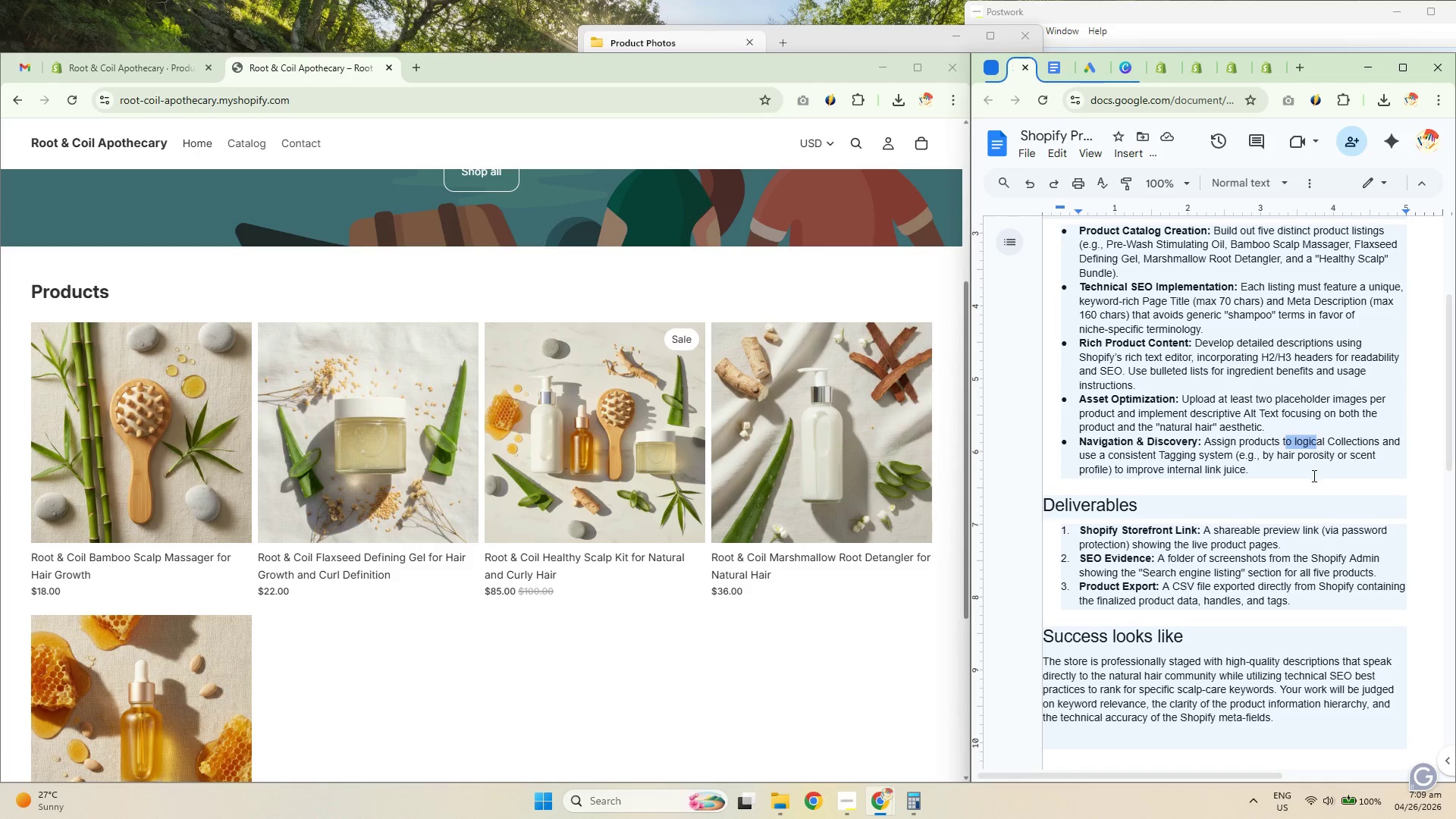 
triple_click([1313, 475])
 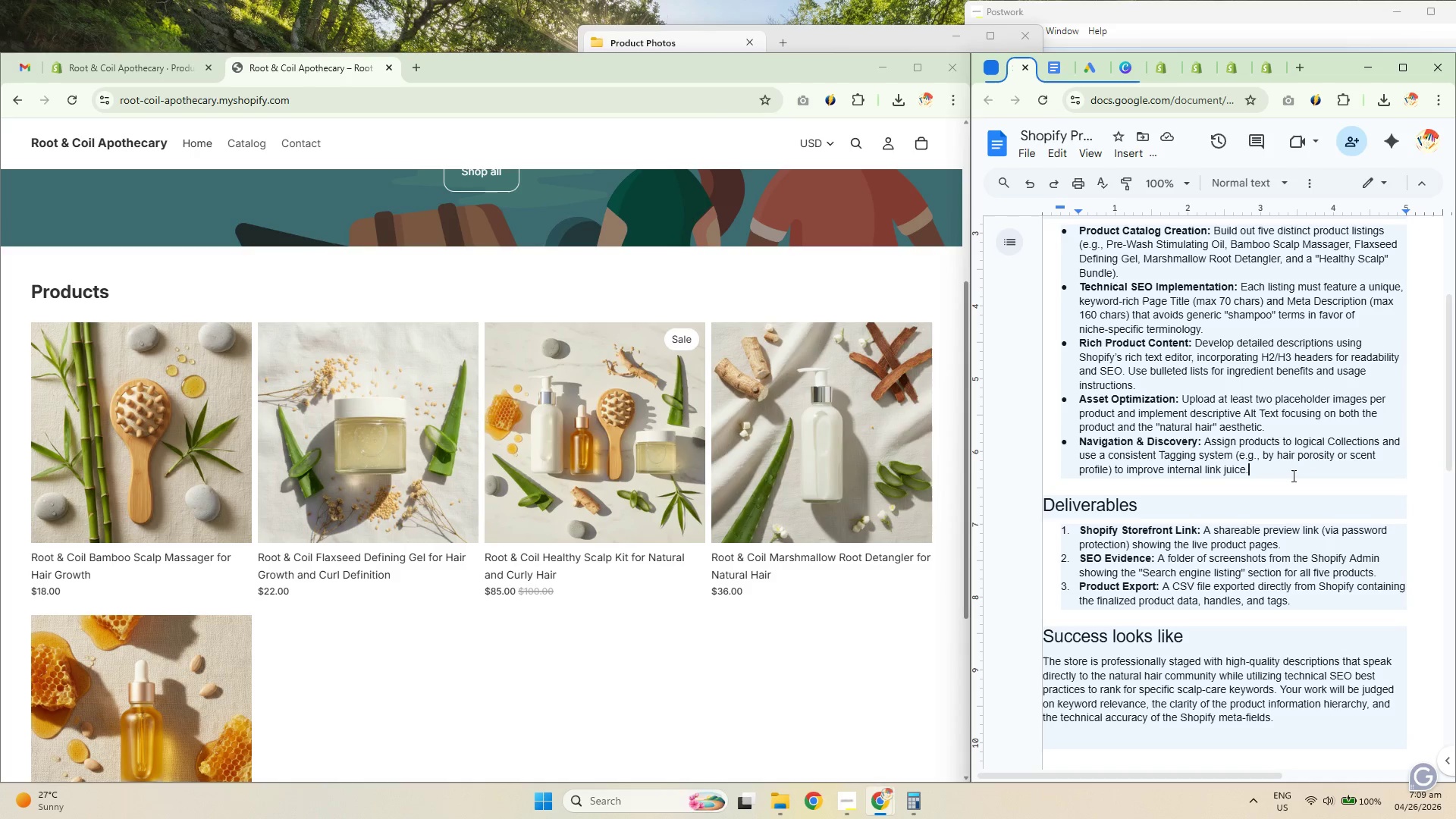 
left_click_drag(start_coordinate=[1286, 474], to_coordinate=[1083, 444])
 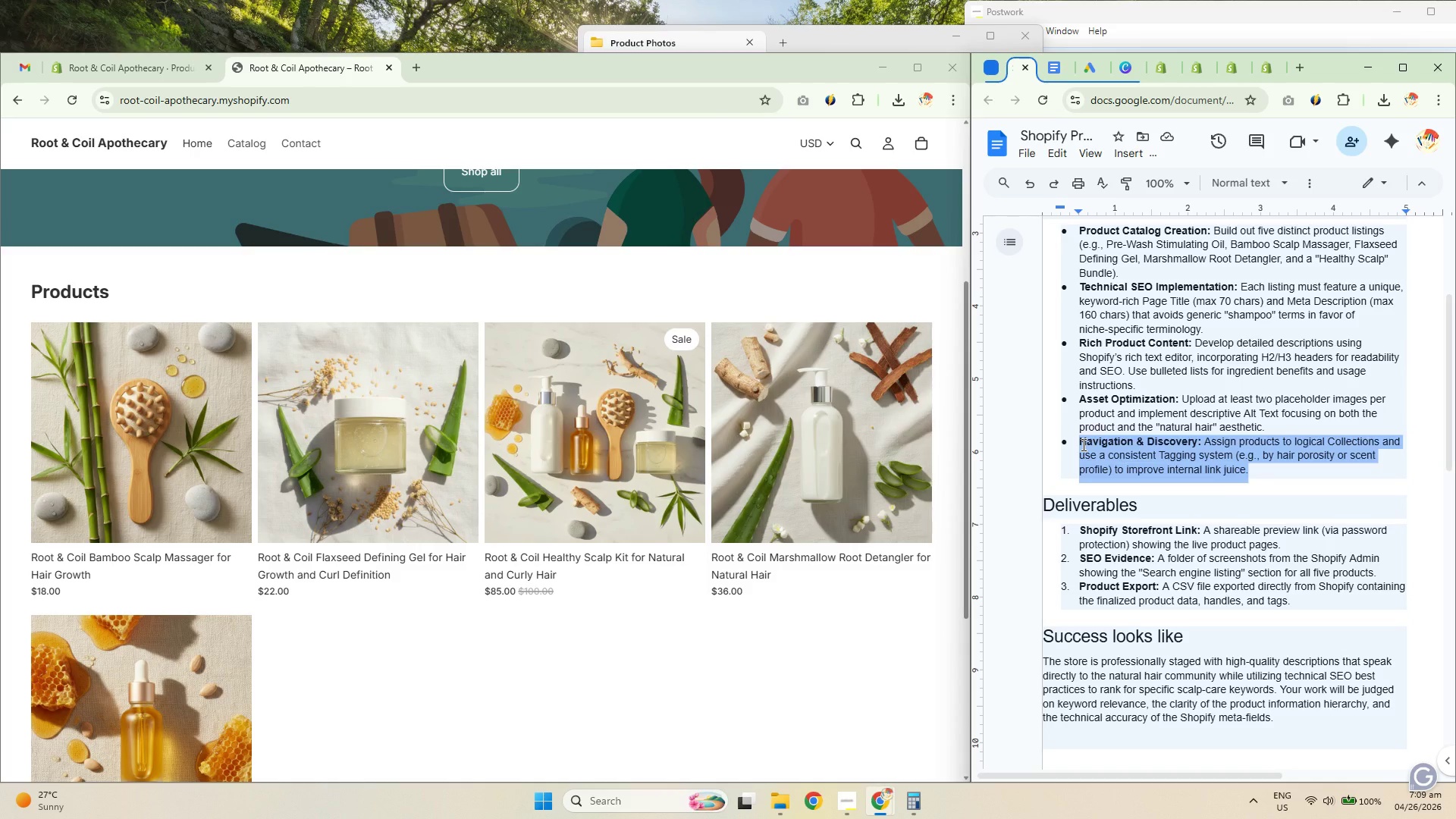 
left_click([1082, 444])
 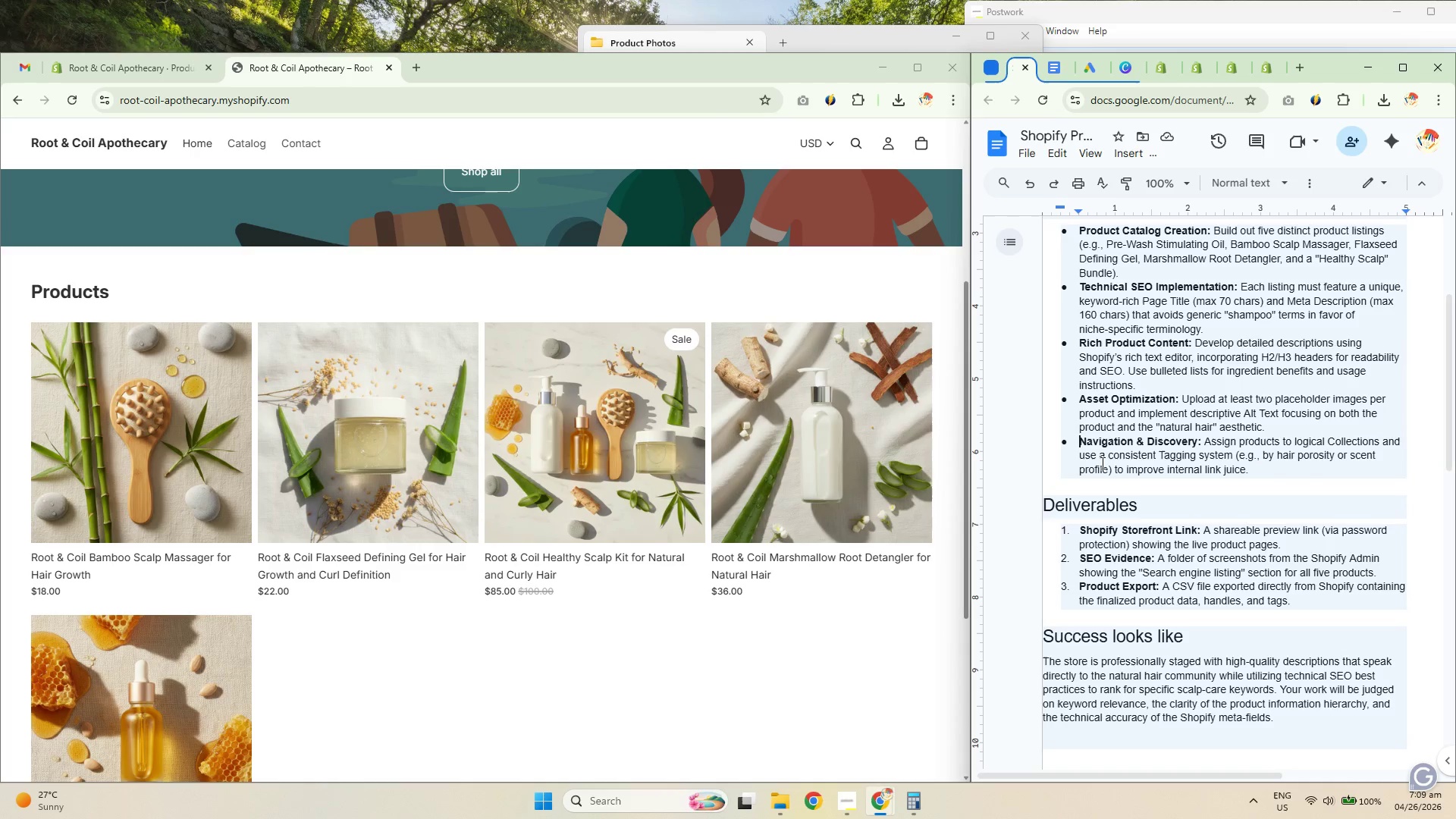 
left_click([1102, 464])
 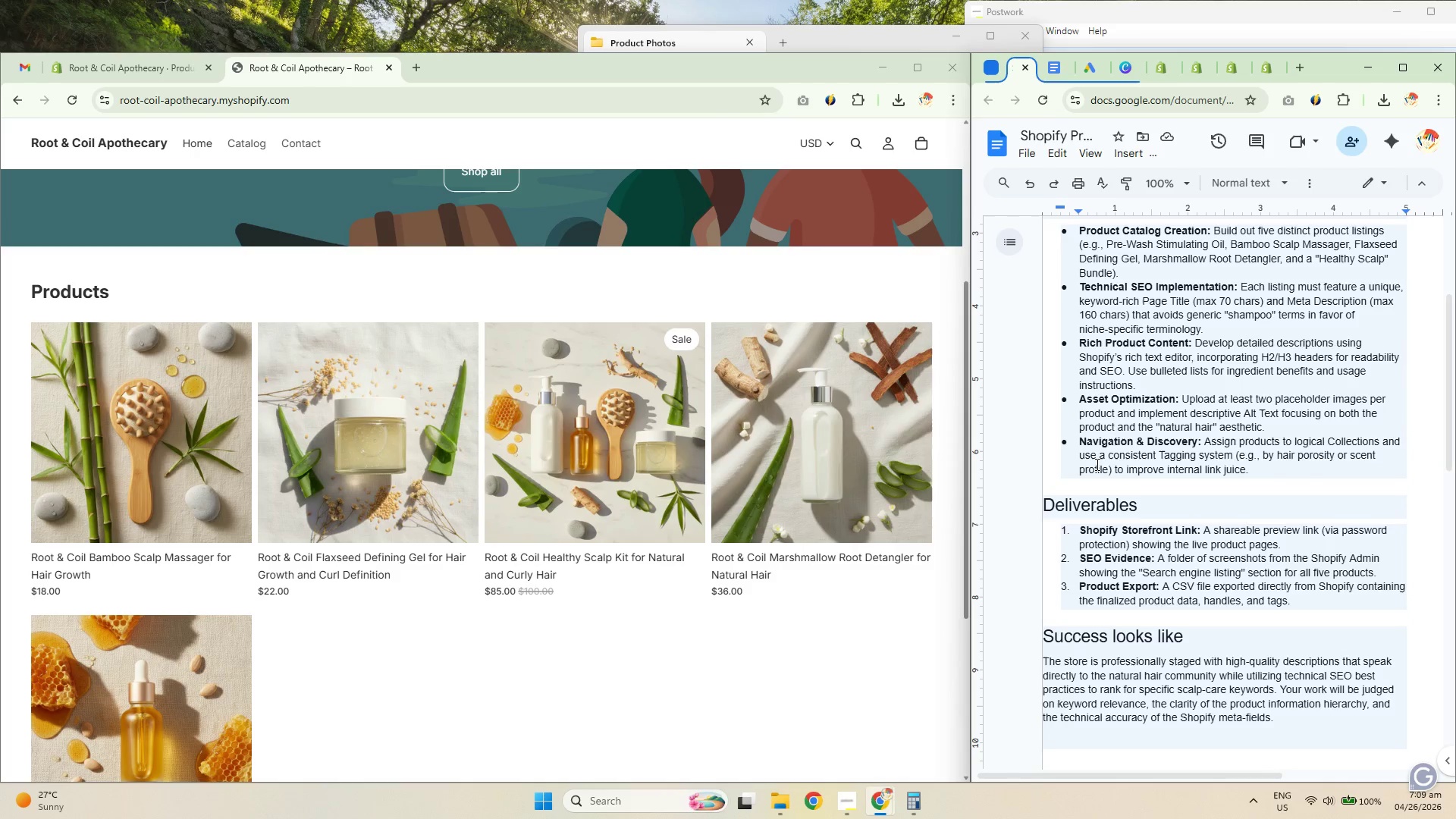 
left_click([1089, 460])
 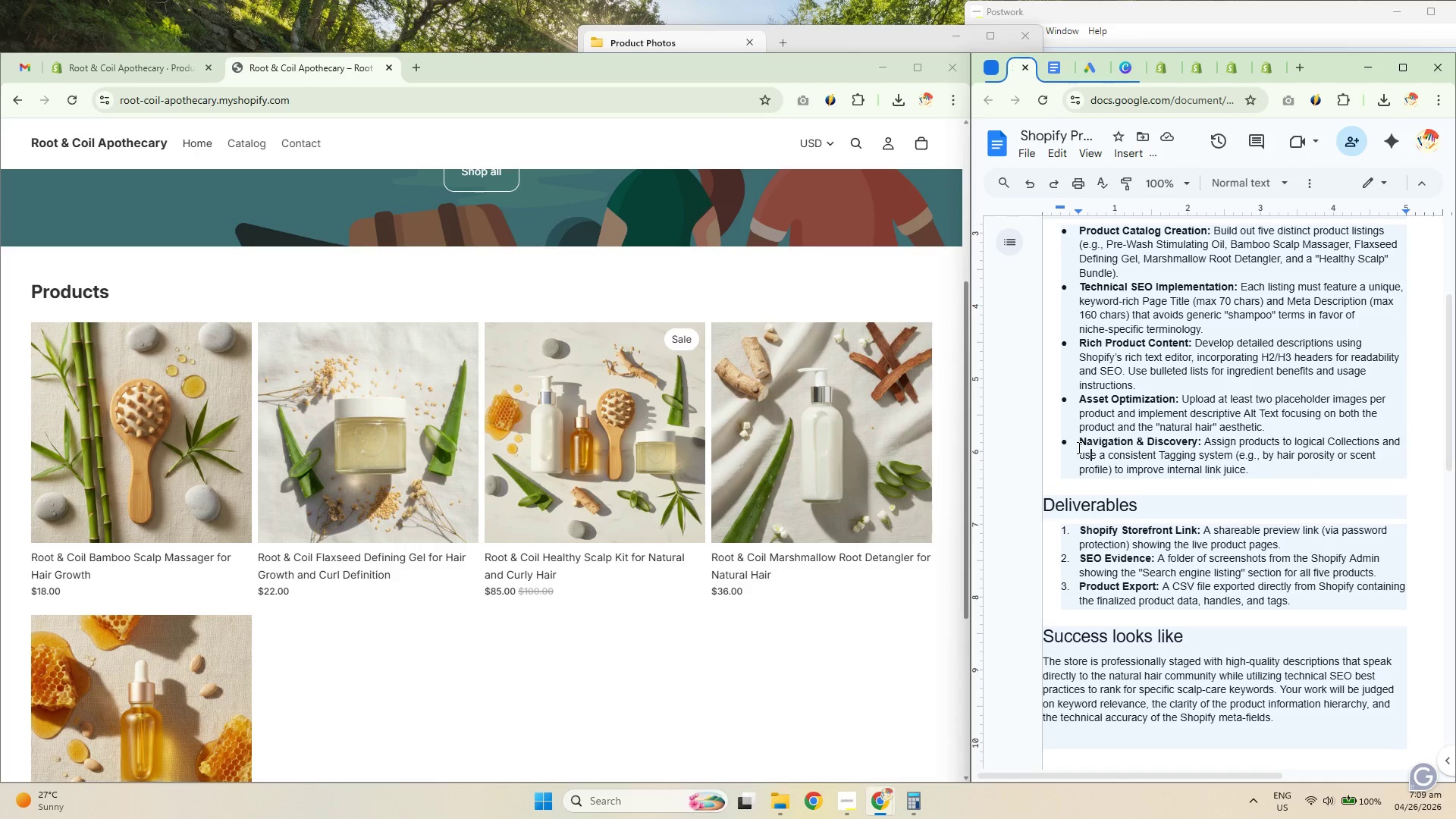 
left_click_drag(start_coordinate=[1076, 444], to_coordinate=[1288, 466])
 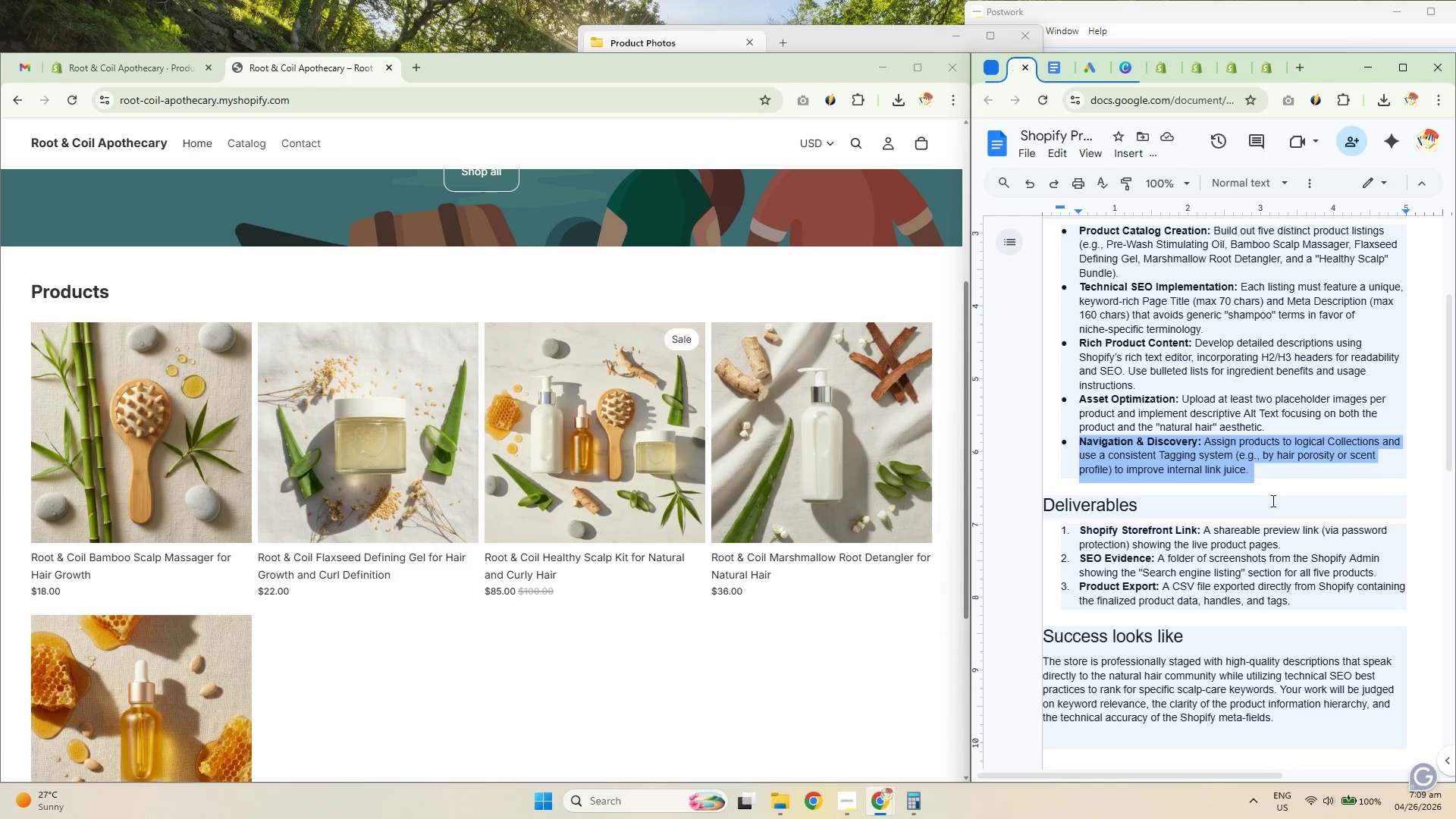 
wait(6.78)
 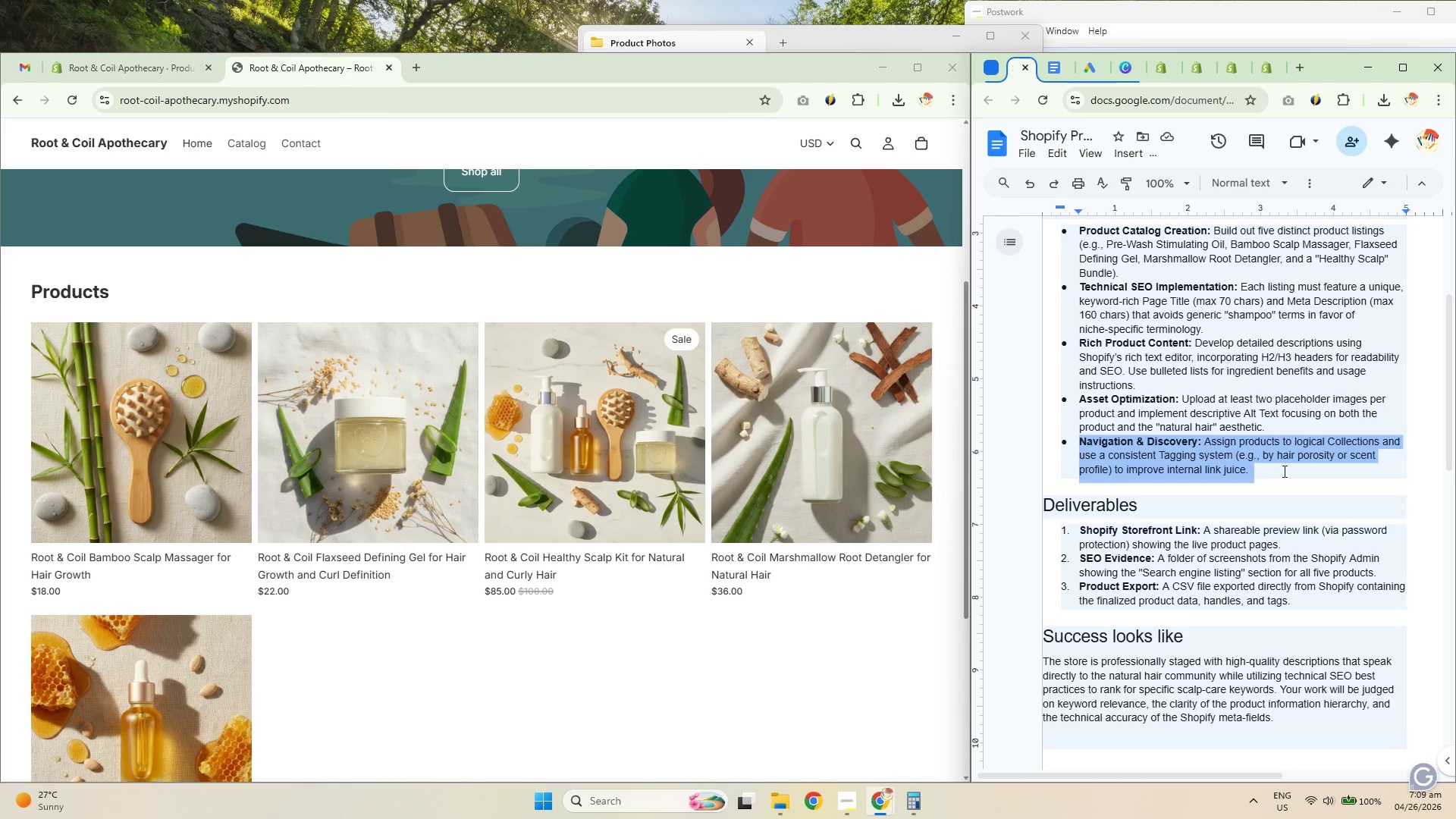 
left_click([1285, 544])